 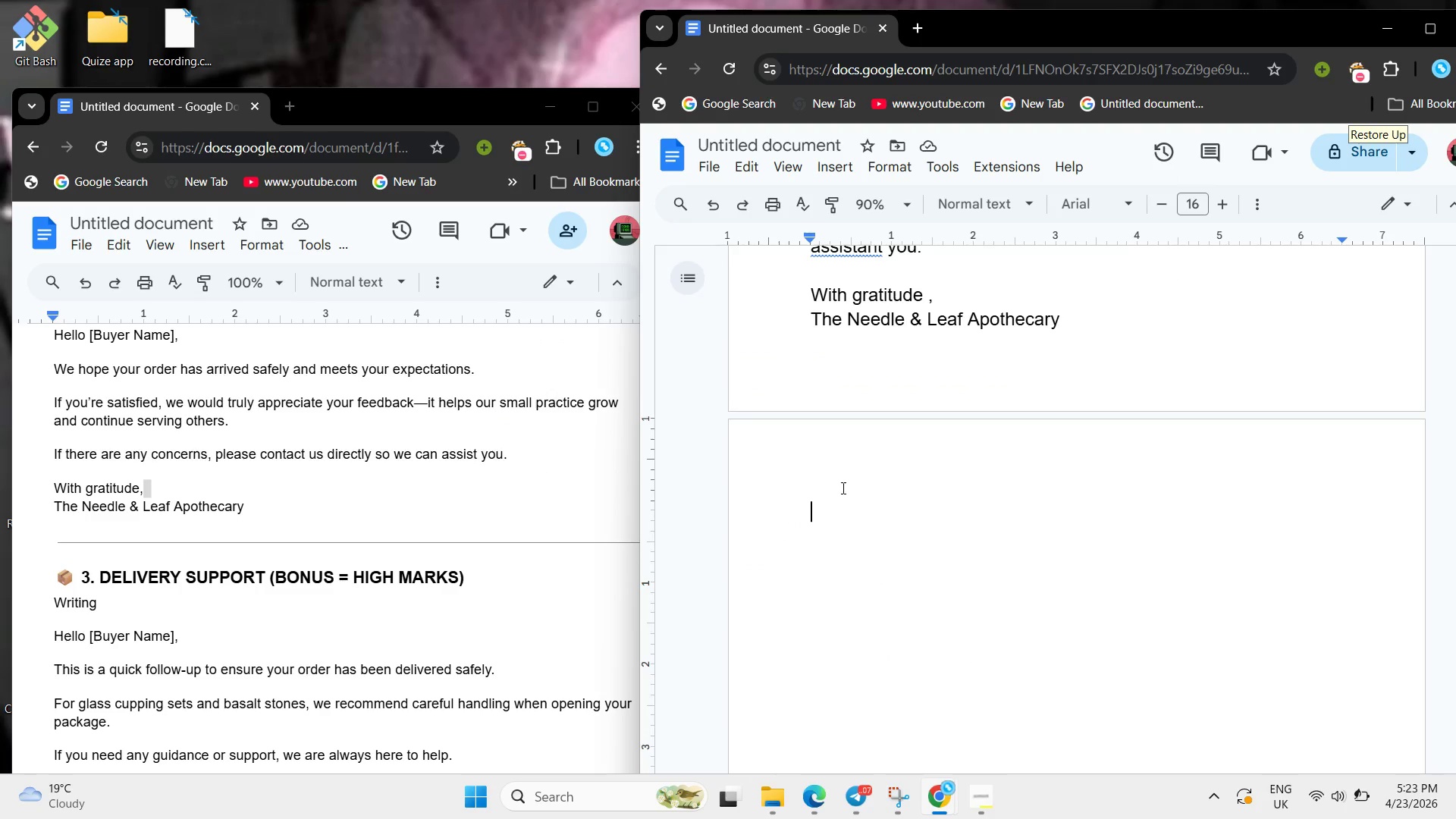 
left_click([865, 538])
 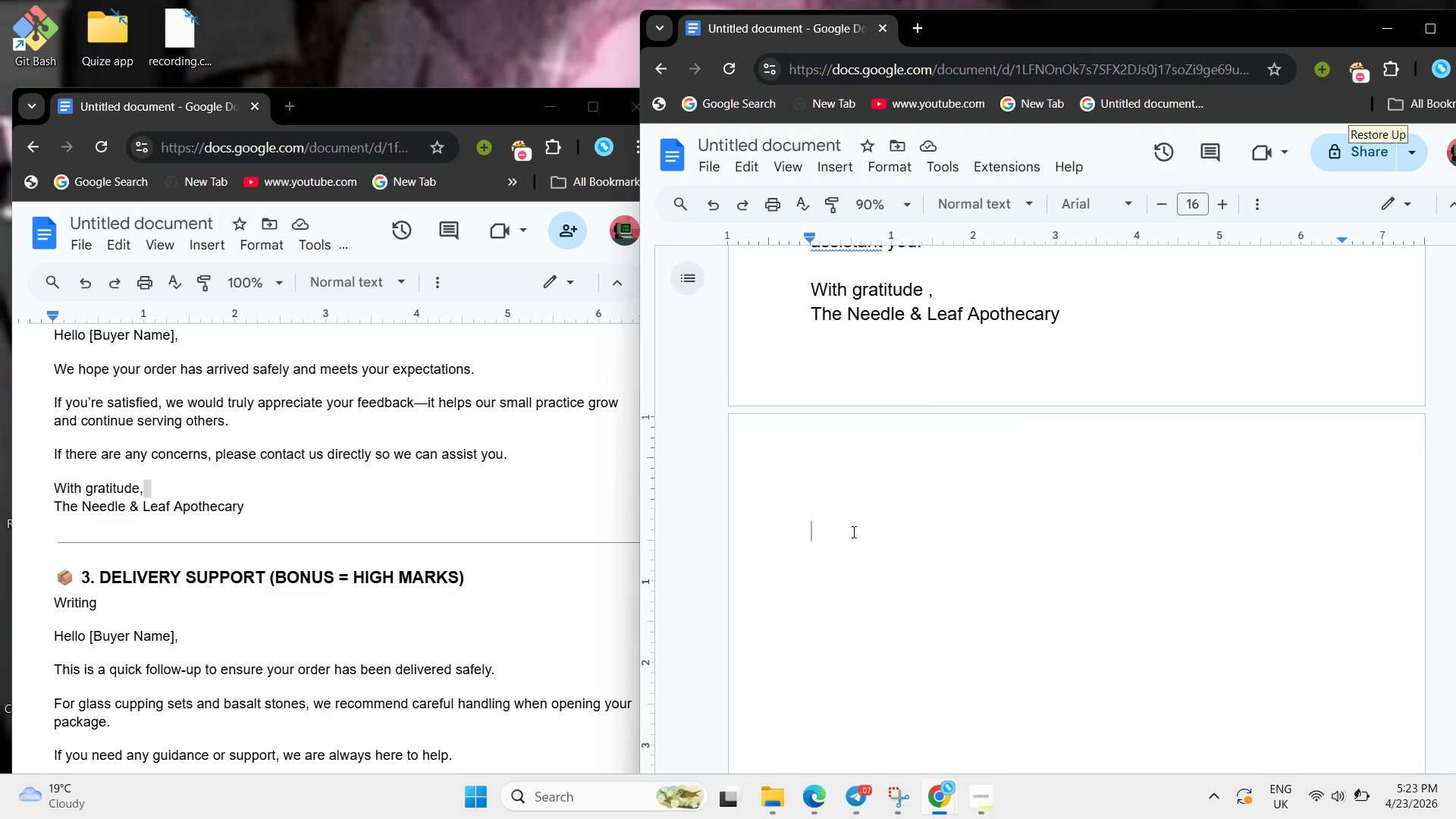 
scroll: coordinate [852, 532], scroll_direction: down, amount: 1.0
 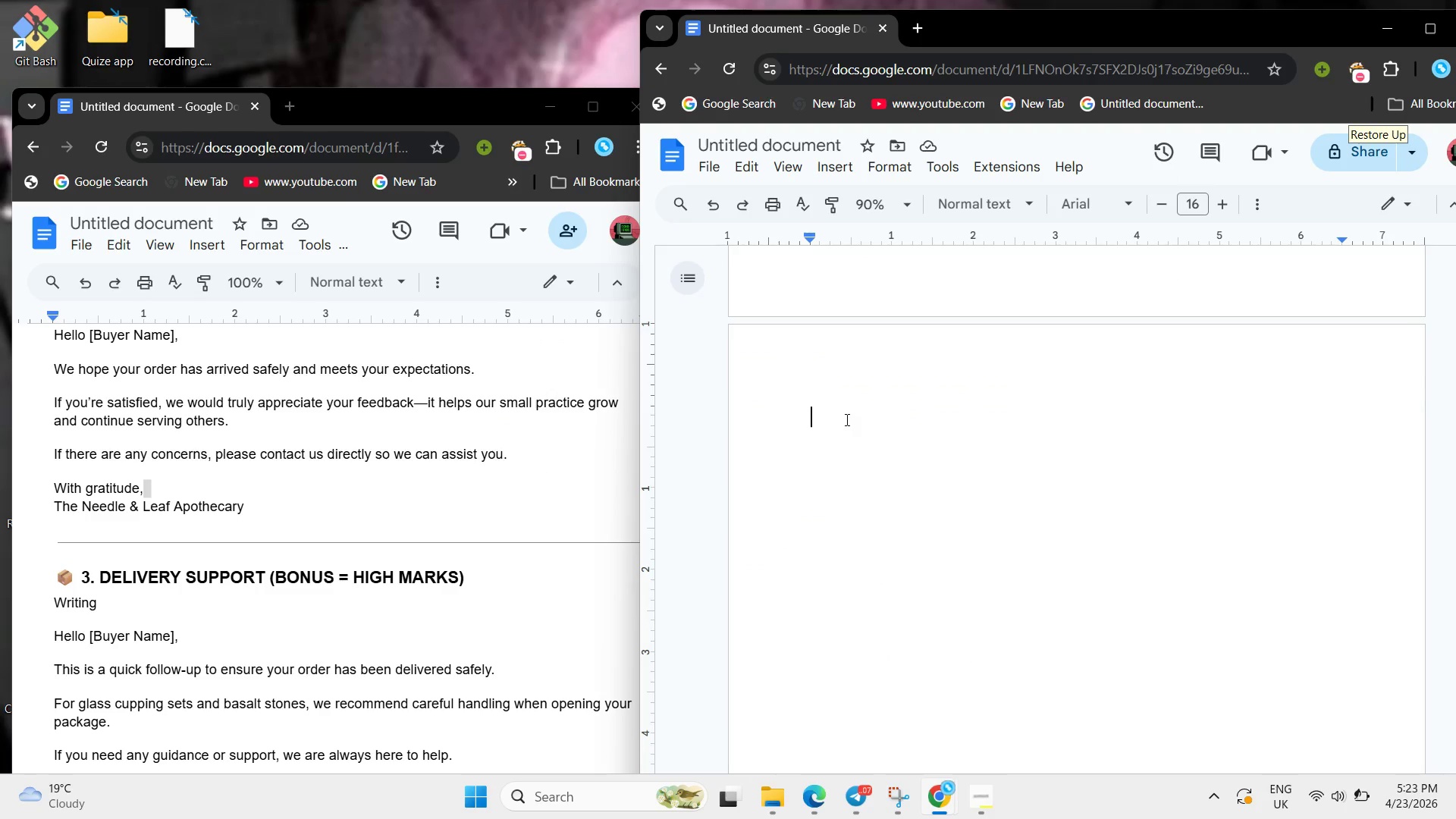 
double_click([840, 393])
 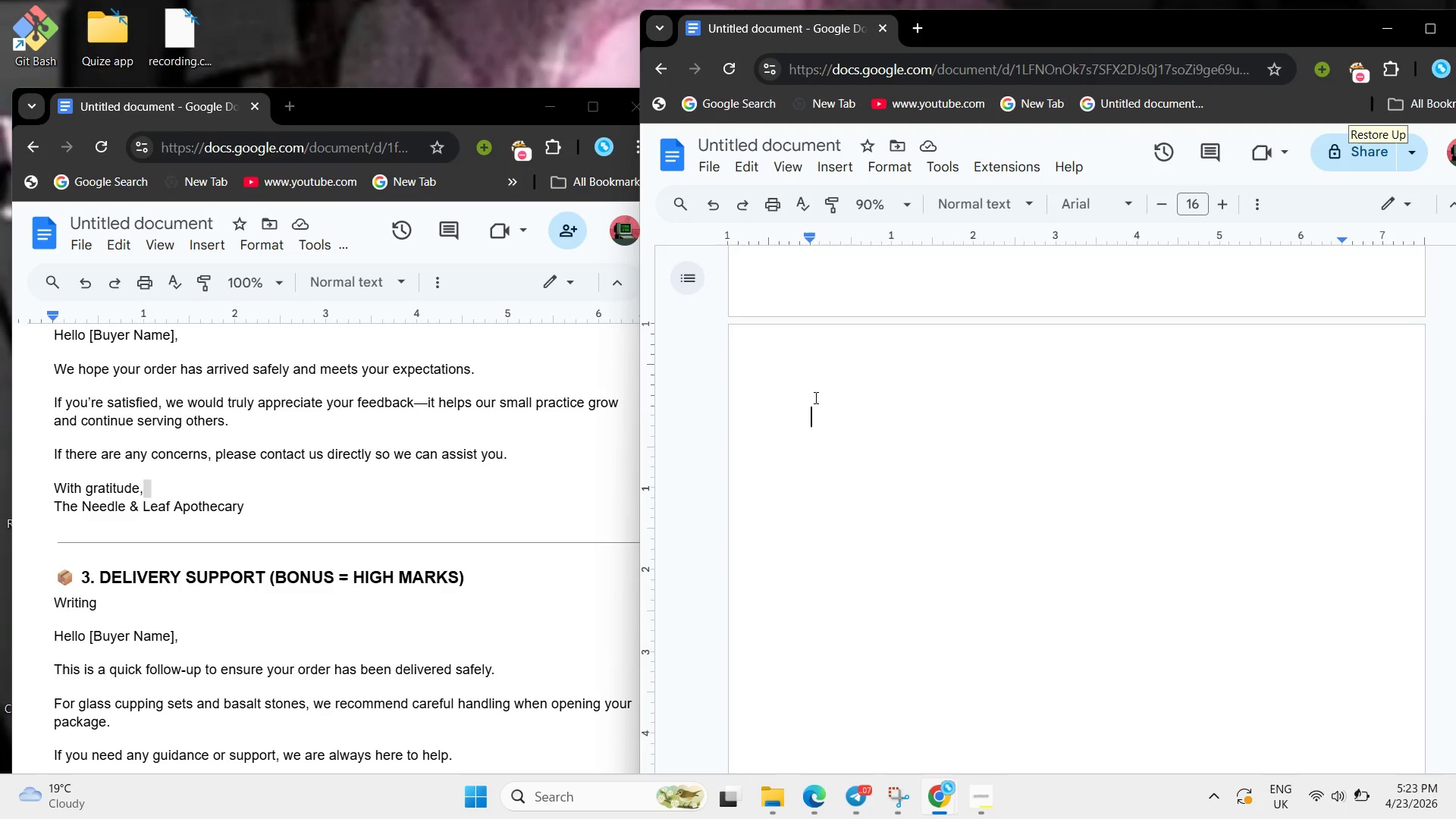 
type(De)
key(Backspace)
 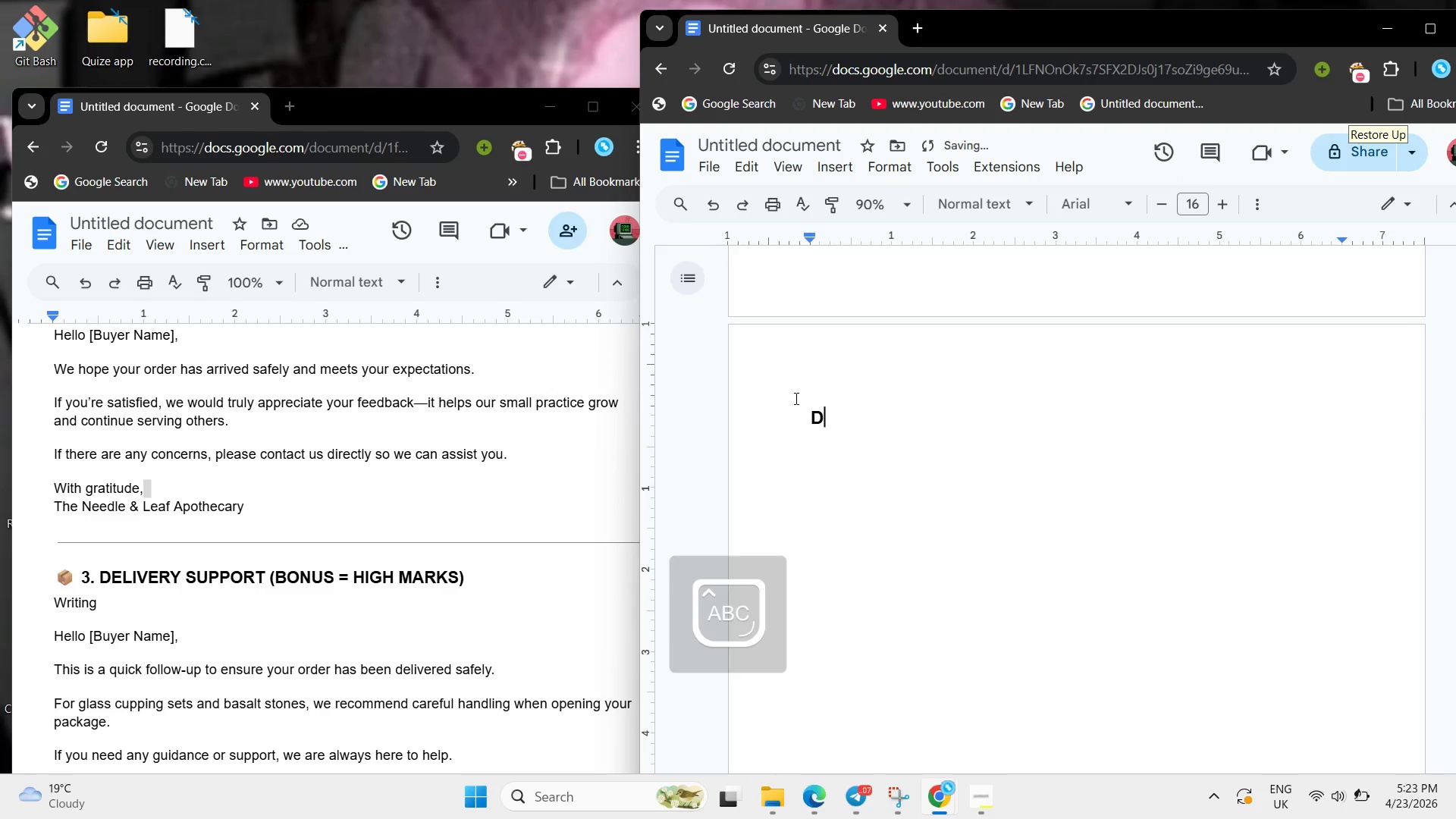 
type(ELIVARY SUPPORT )
 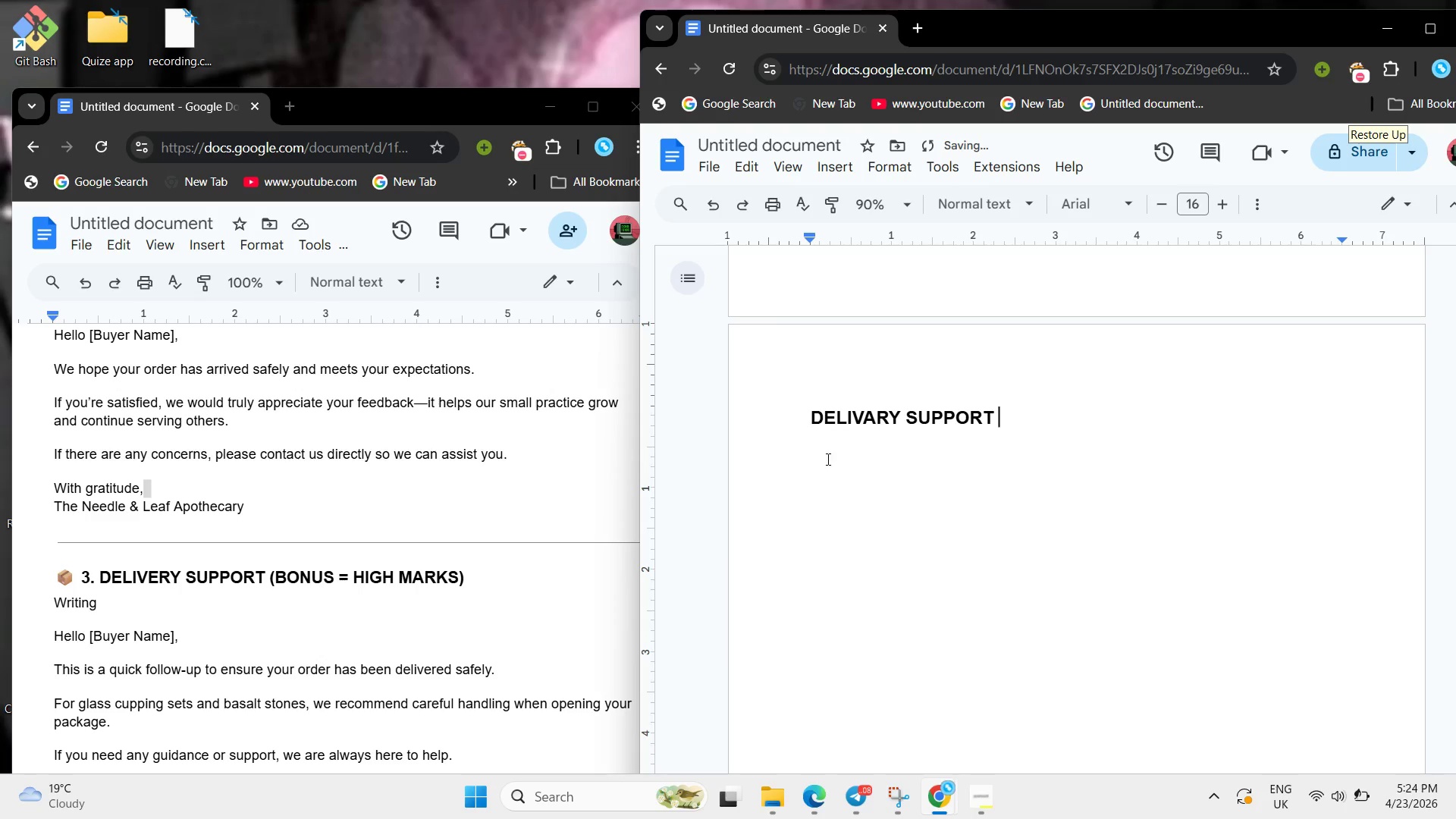 
left_click([874, 419])
 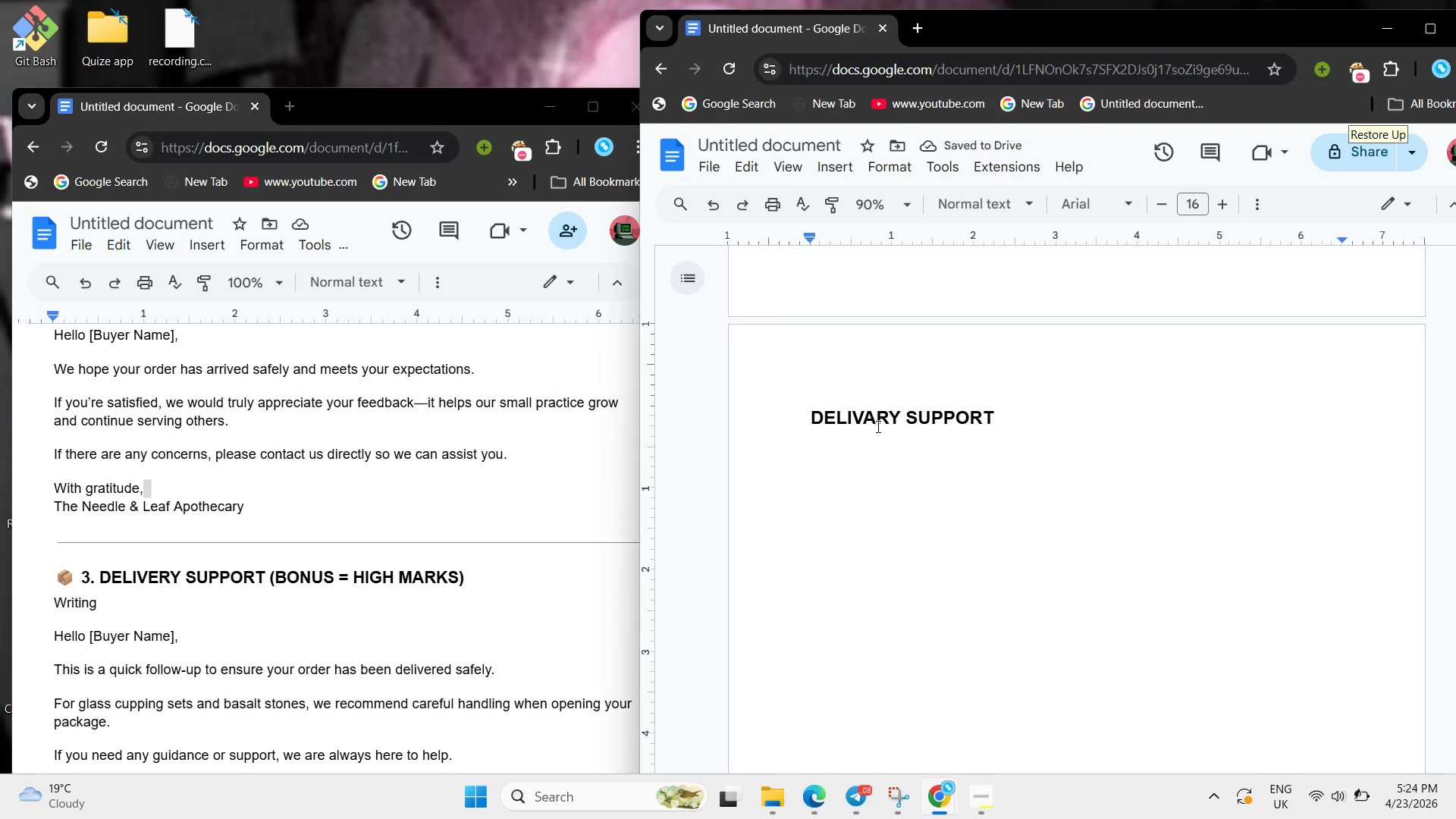 
key(Backspace)
 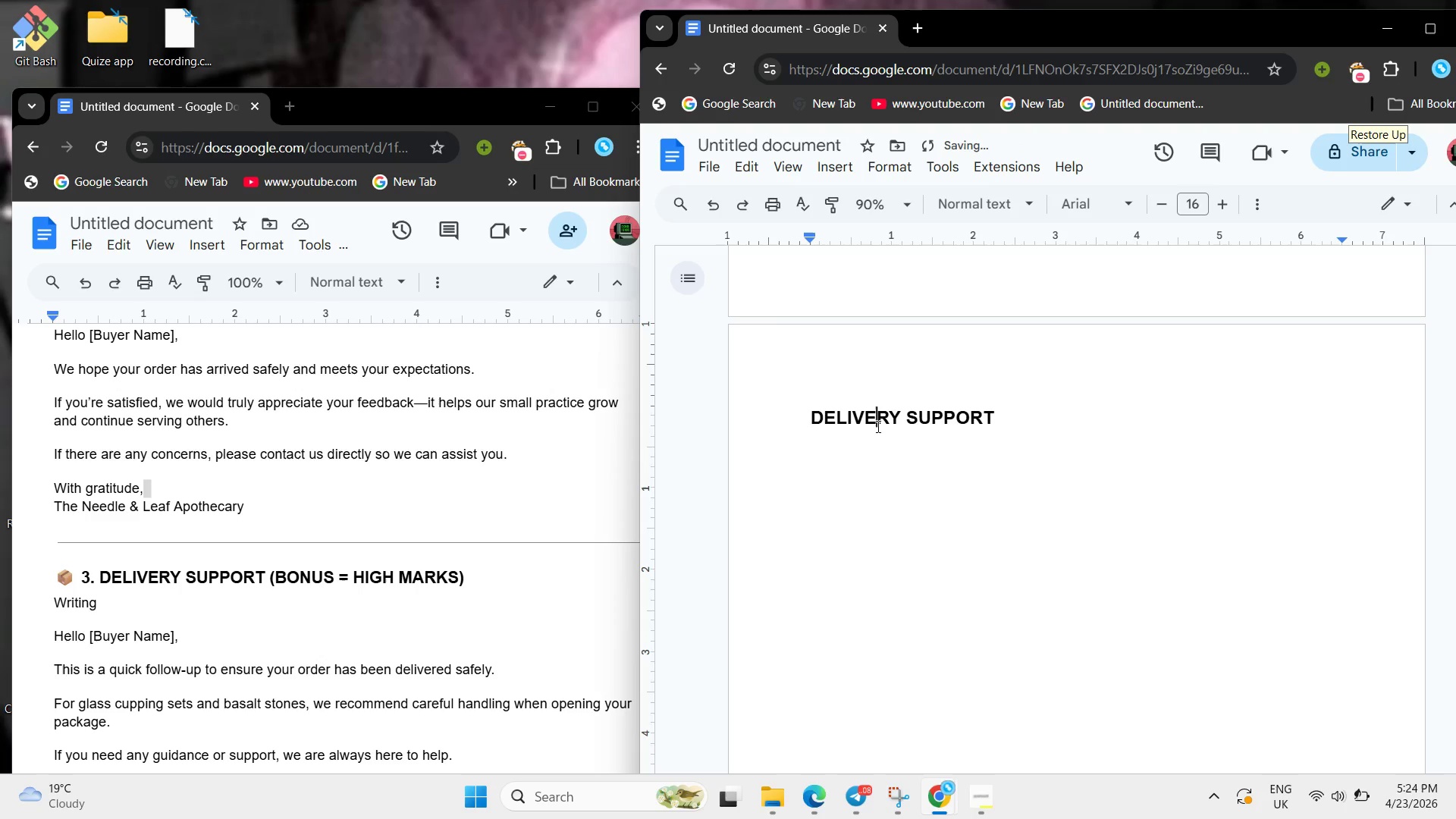 
key(E)
 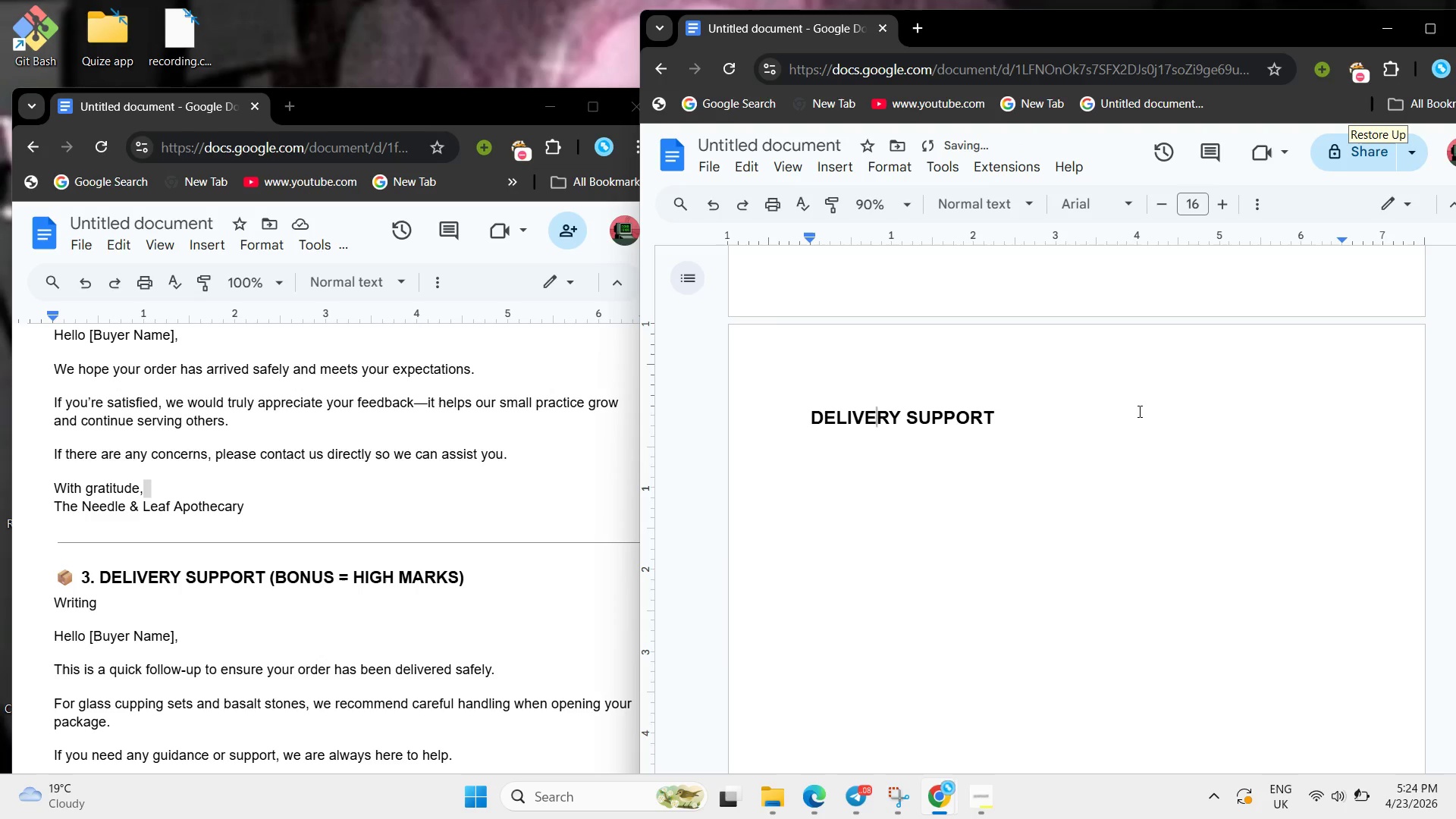 
left_click([1138, 411])
 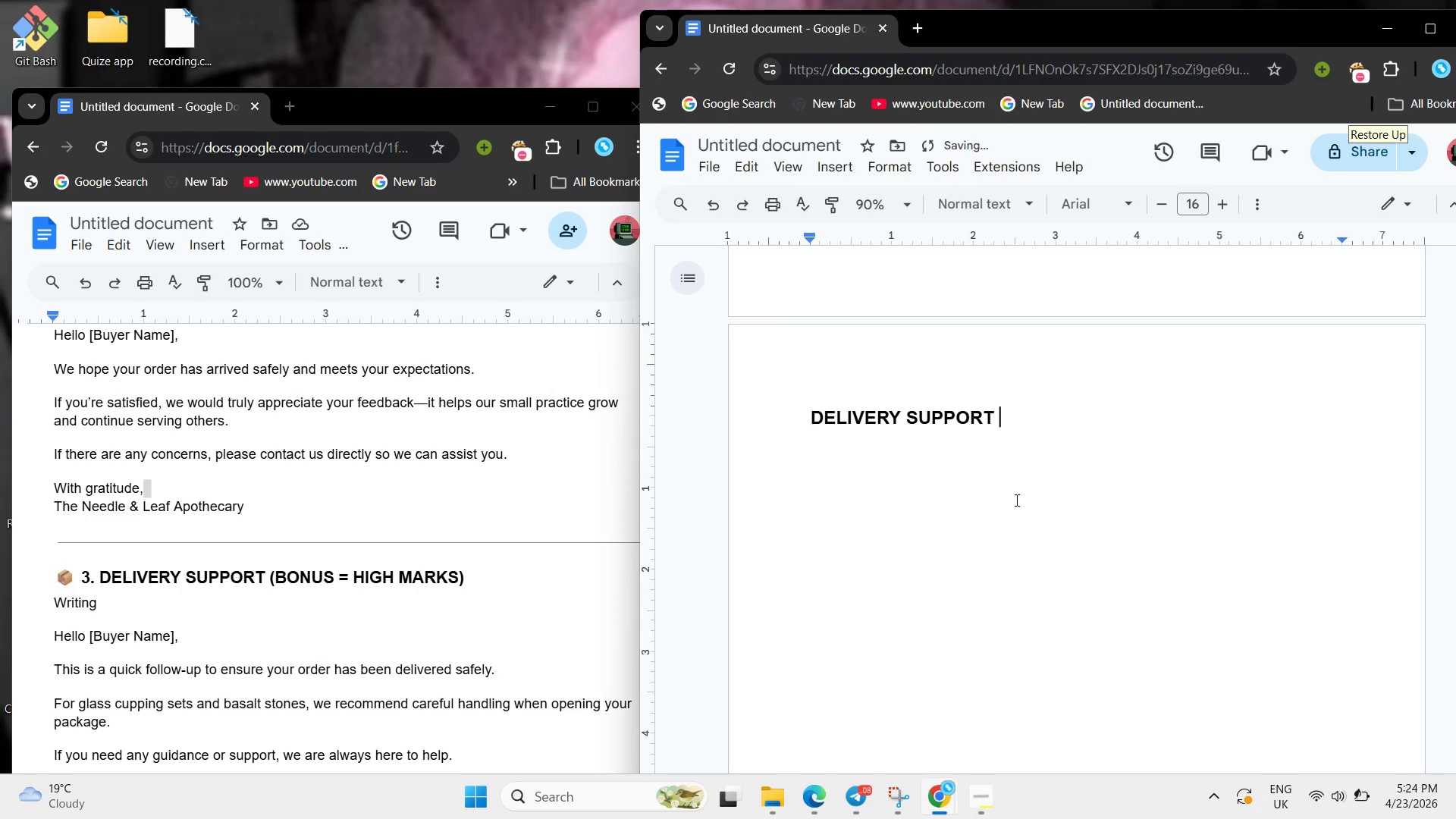 
key(Enter)
 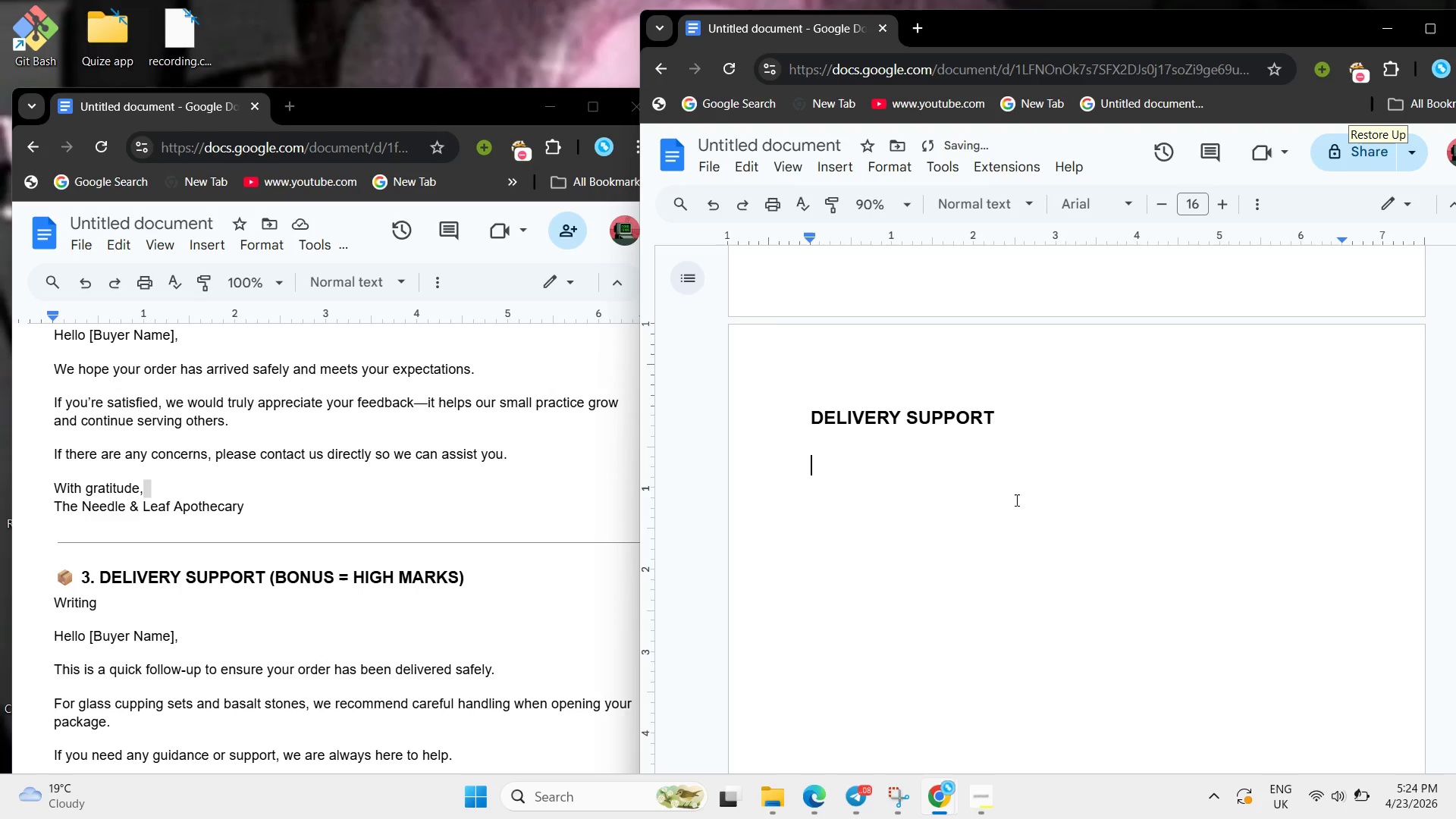 
key(Enter)
 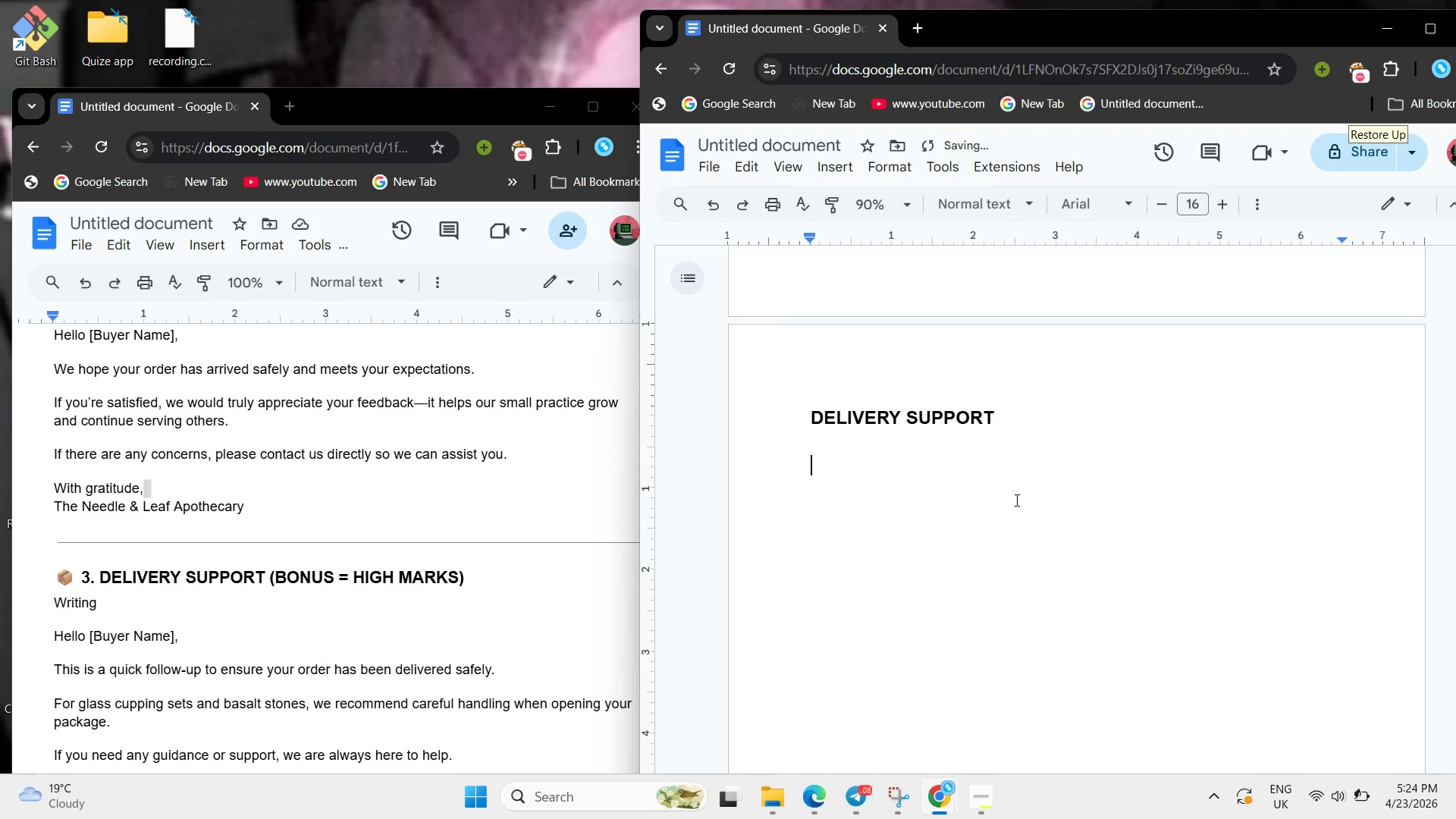 
type(h)
key(Backspace)
type(hE)
key(Backspace)
key(Backspace)
type(h)
key(Backspace)
type(Hello [bu)
key(Backspace)
key(Backspace)
type(Buyer n)
key(Backspace)
type(Name],)
 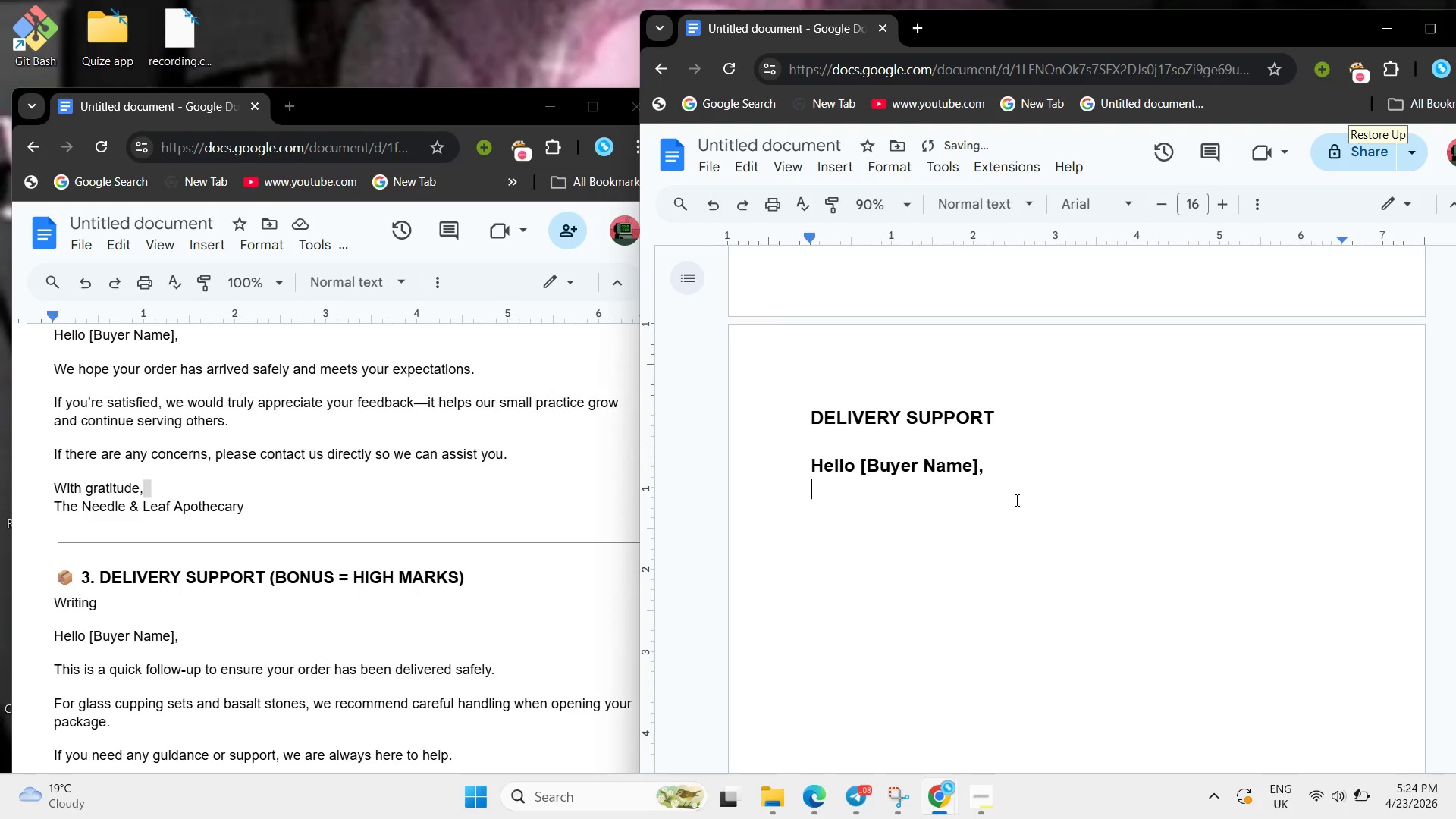 
key(Enter)
 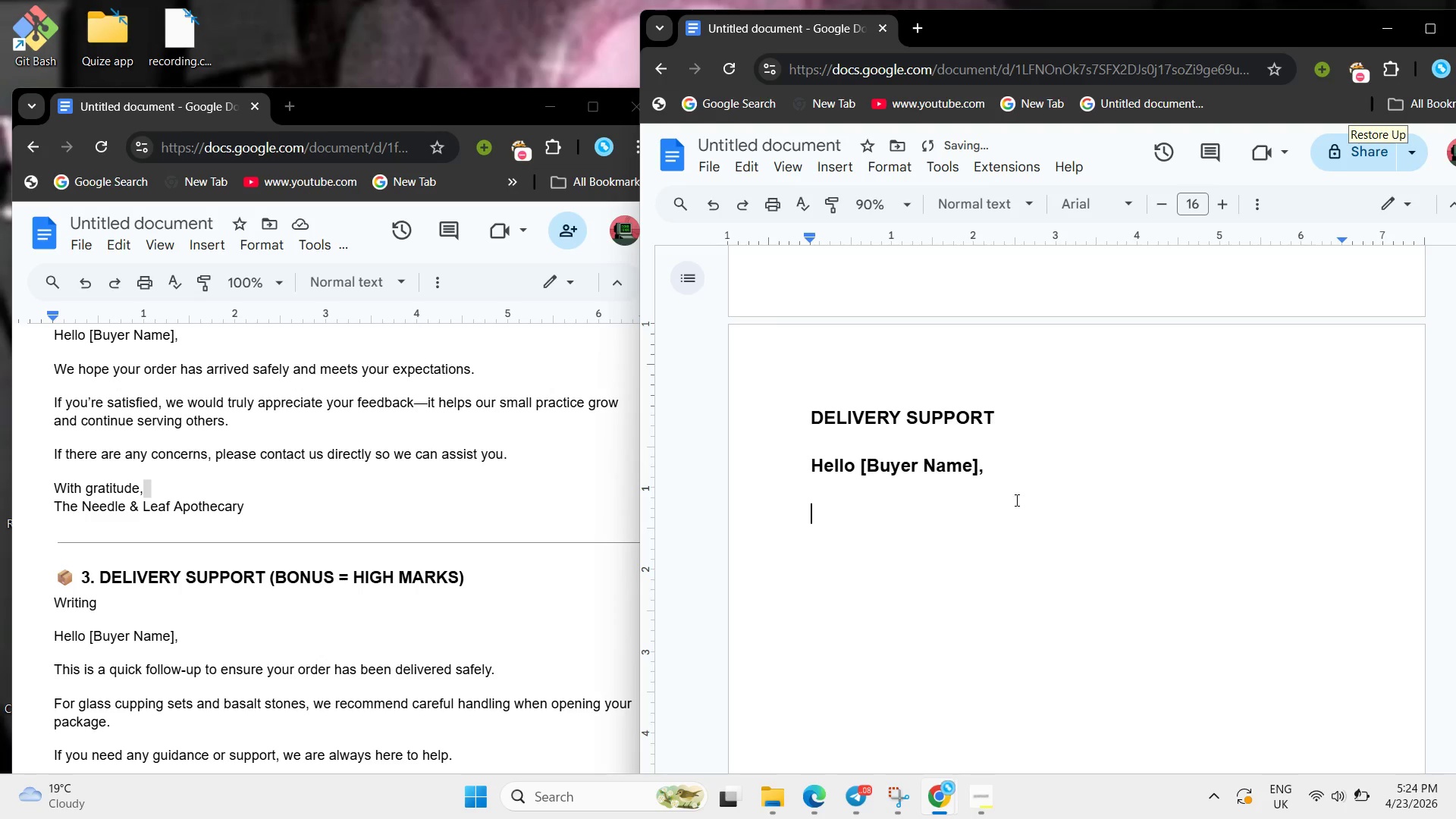 
key(Enter)
 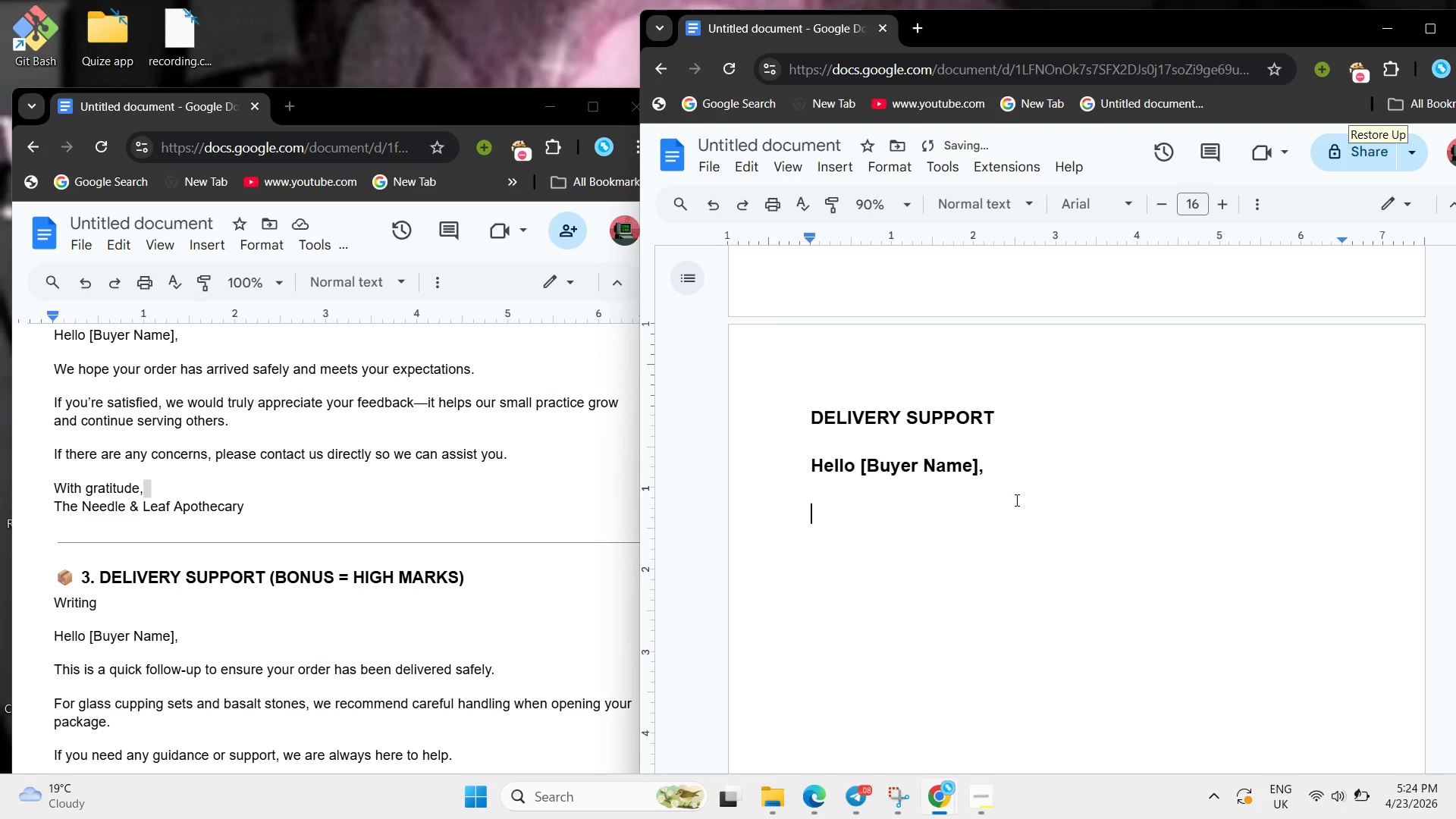 
type(This is a quicll)
key(Backspace)
key(Backspace)
type(l followup)
 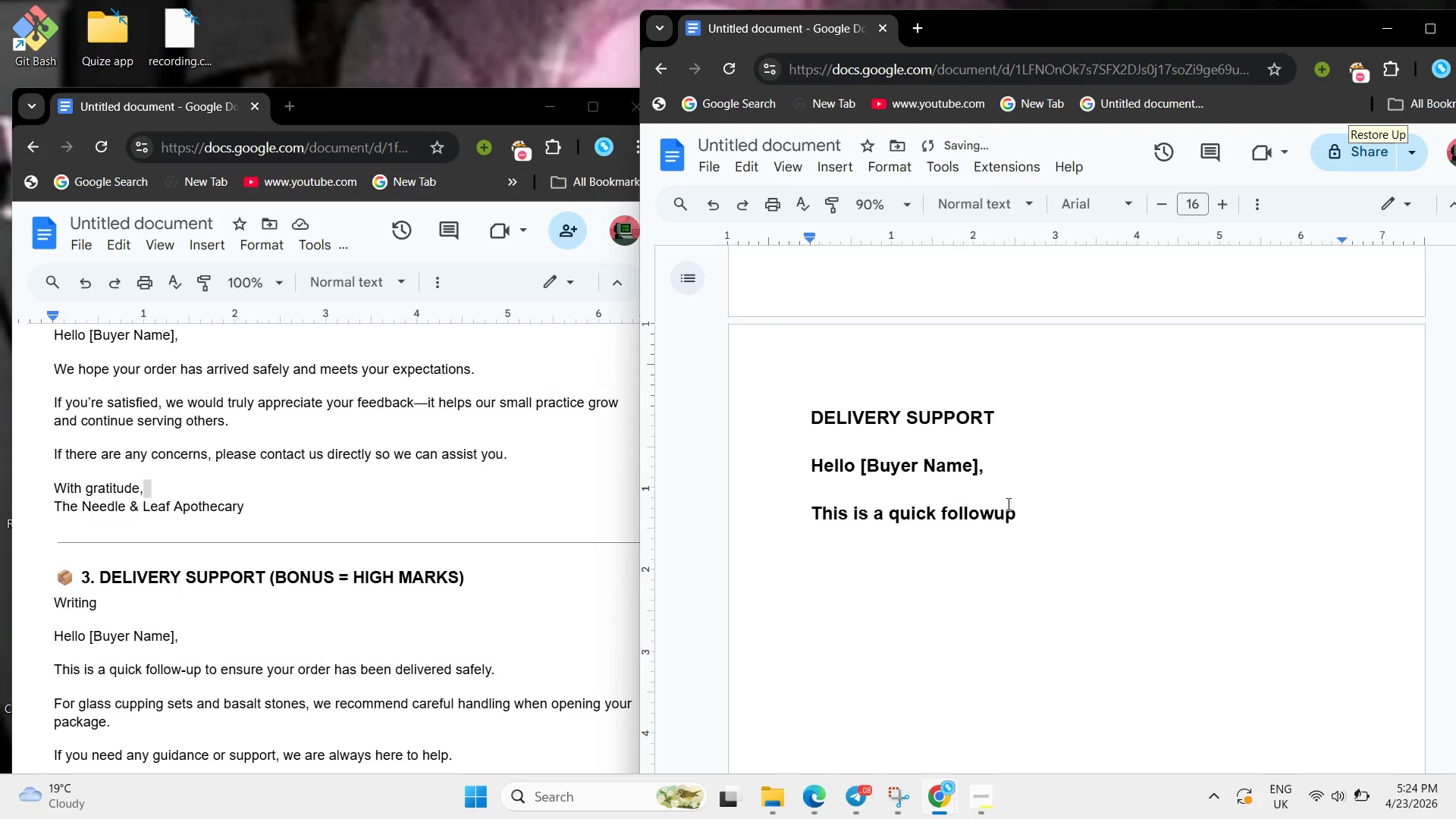 
left_click([998, 512])
 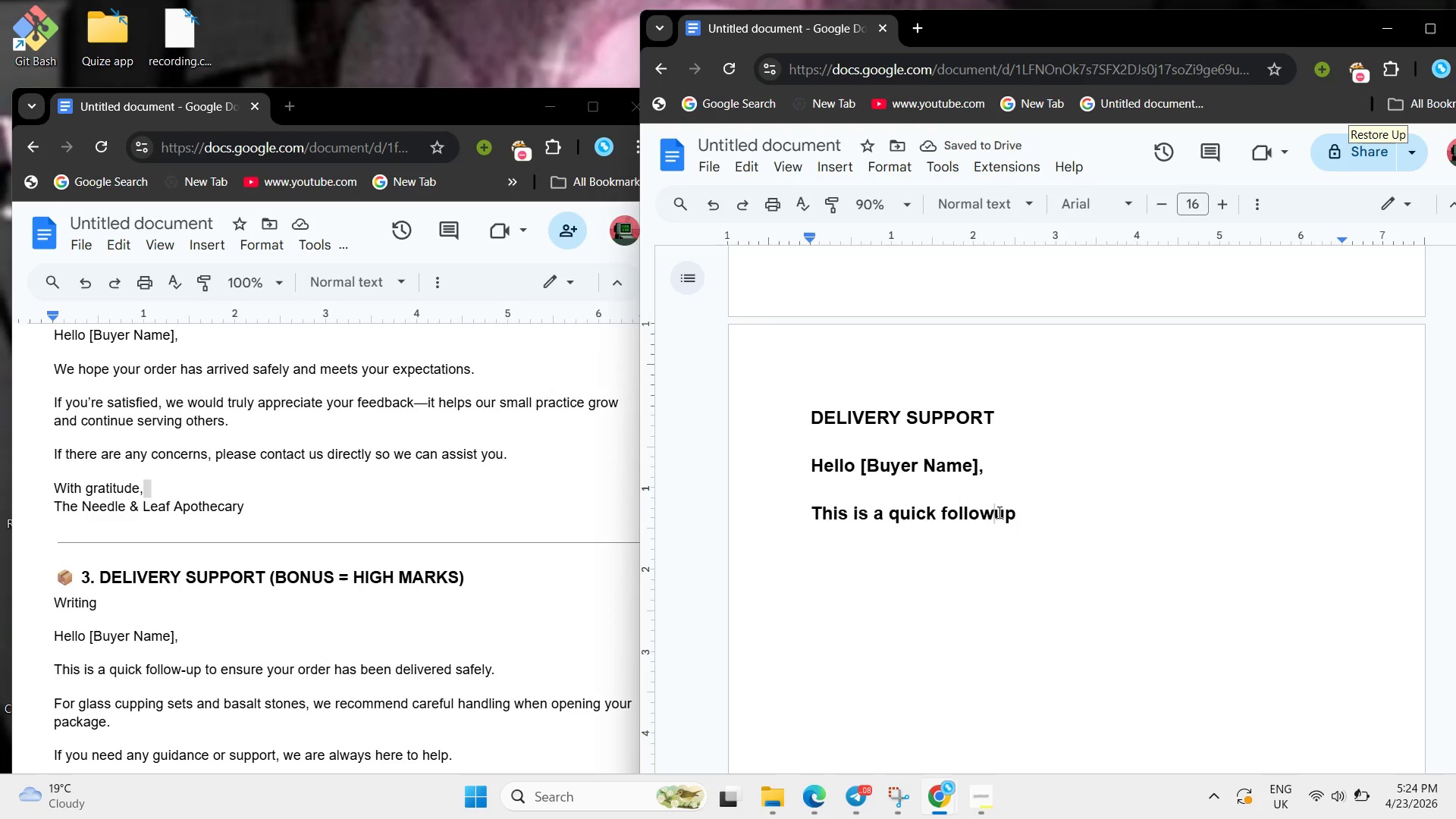 
key(Minus)
 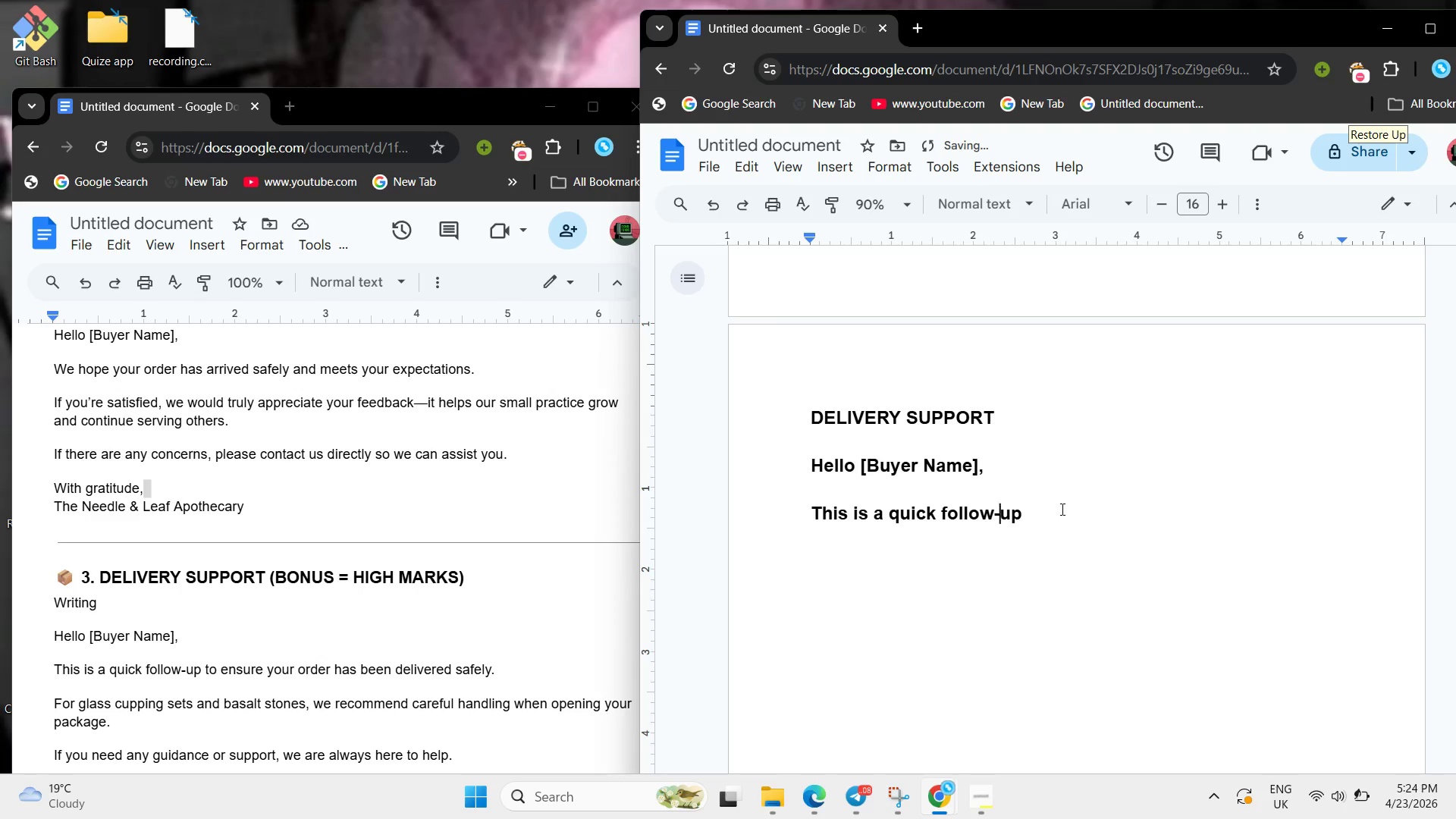 
left_click([1061, 509])
 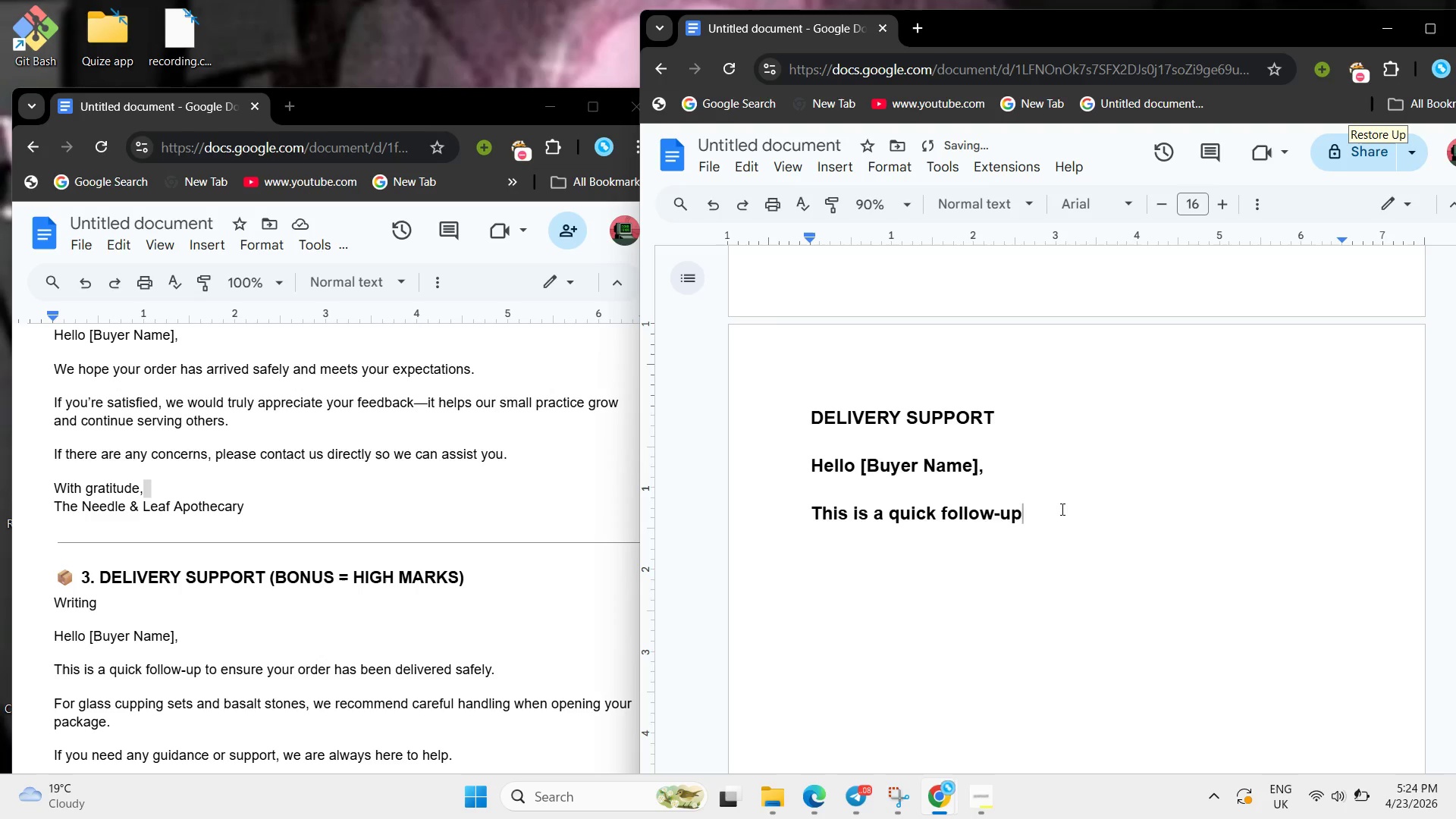 
type( to ensure your order has been deliverd safely)
 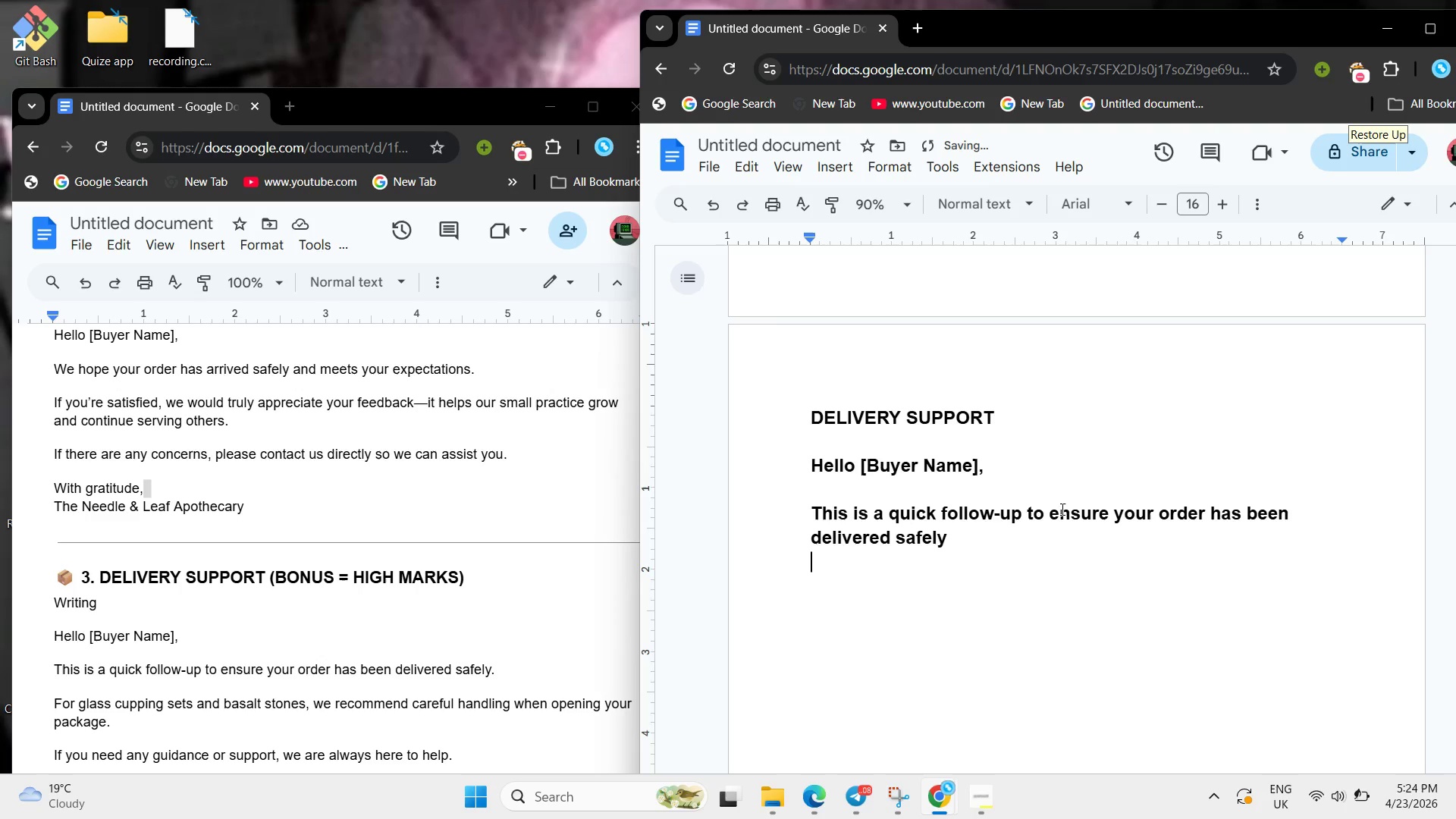 
key(Enter)
 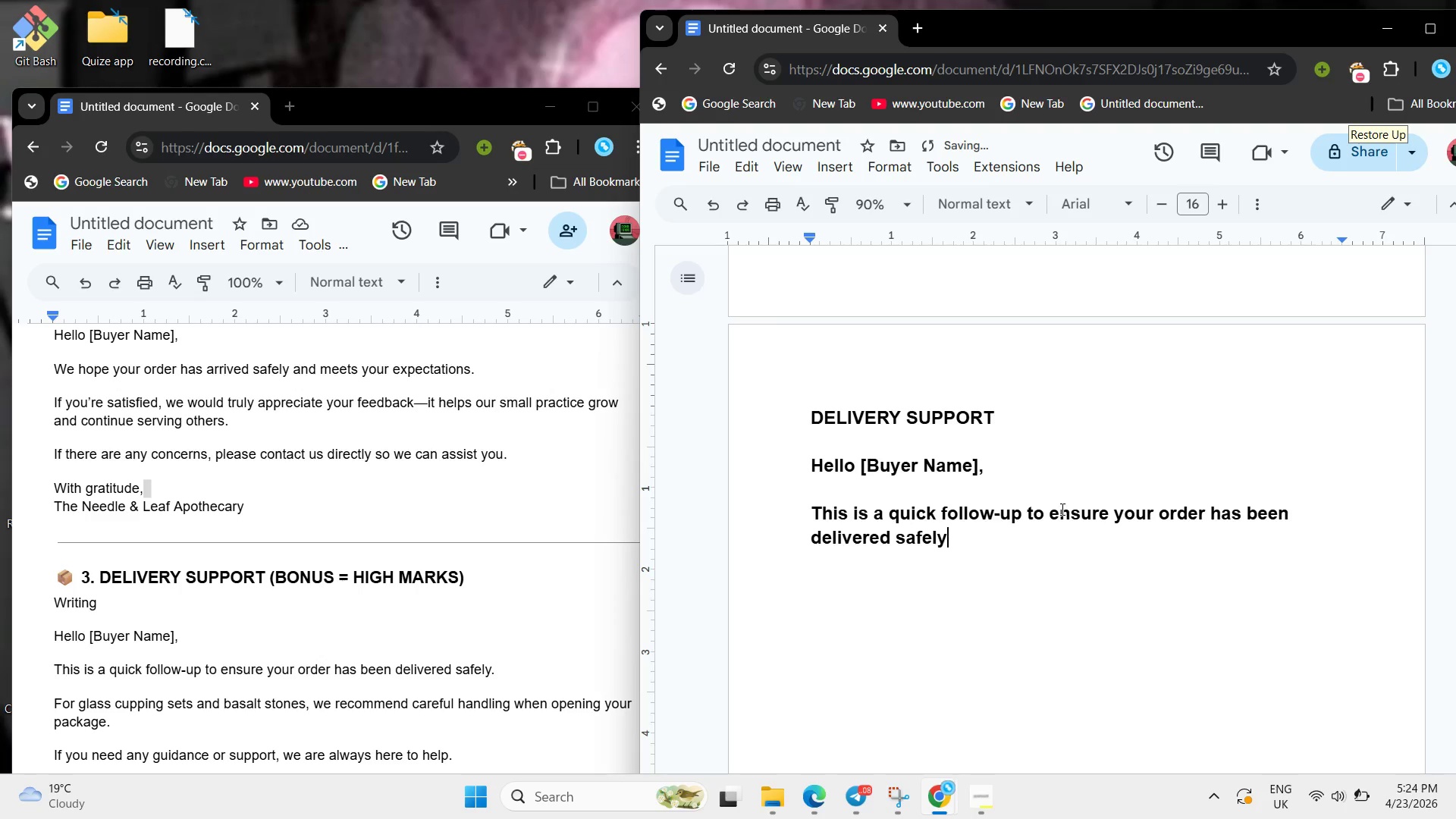 
key(Backspace)
 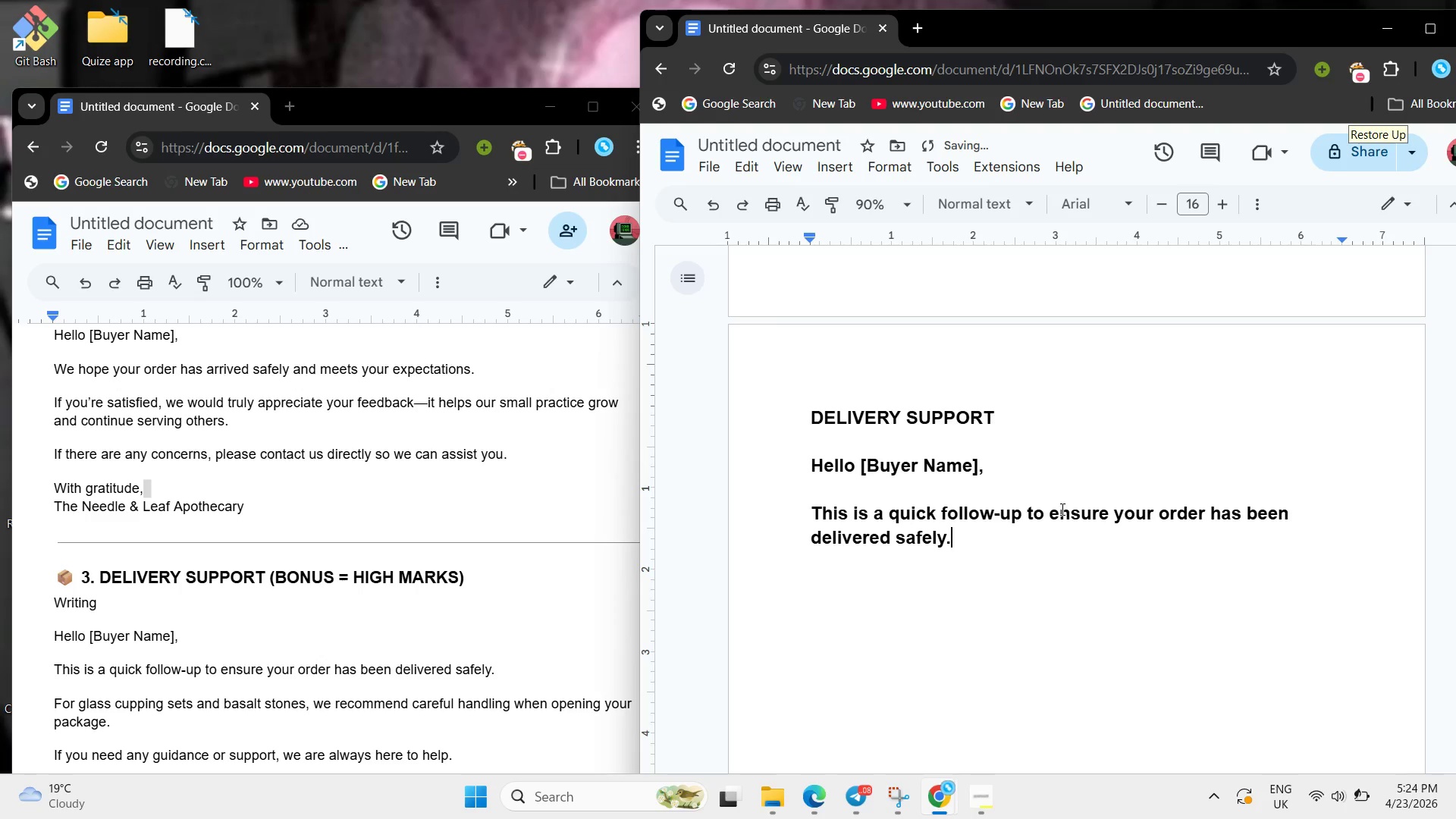 
key(Period)
 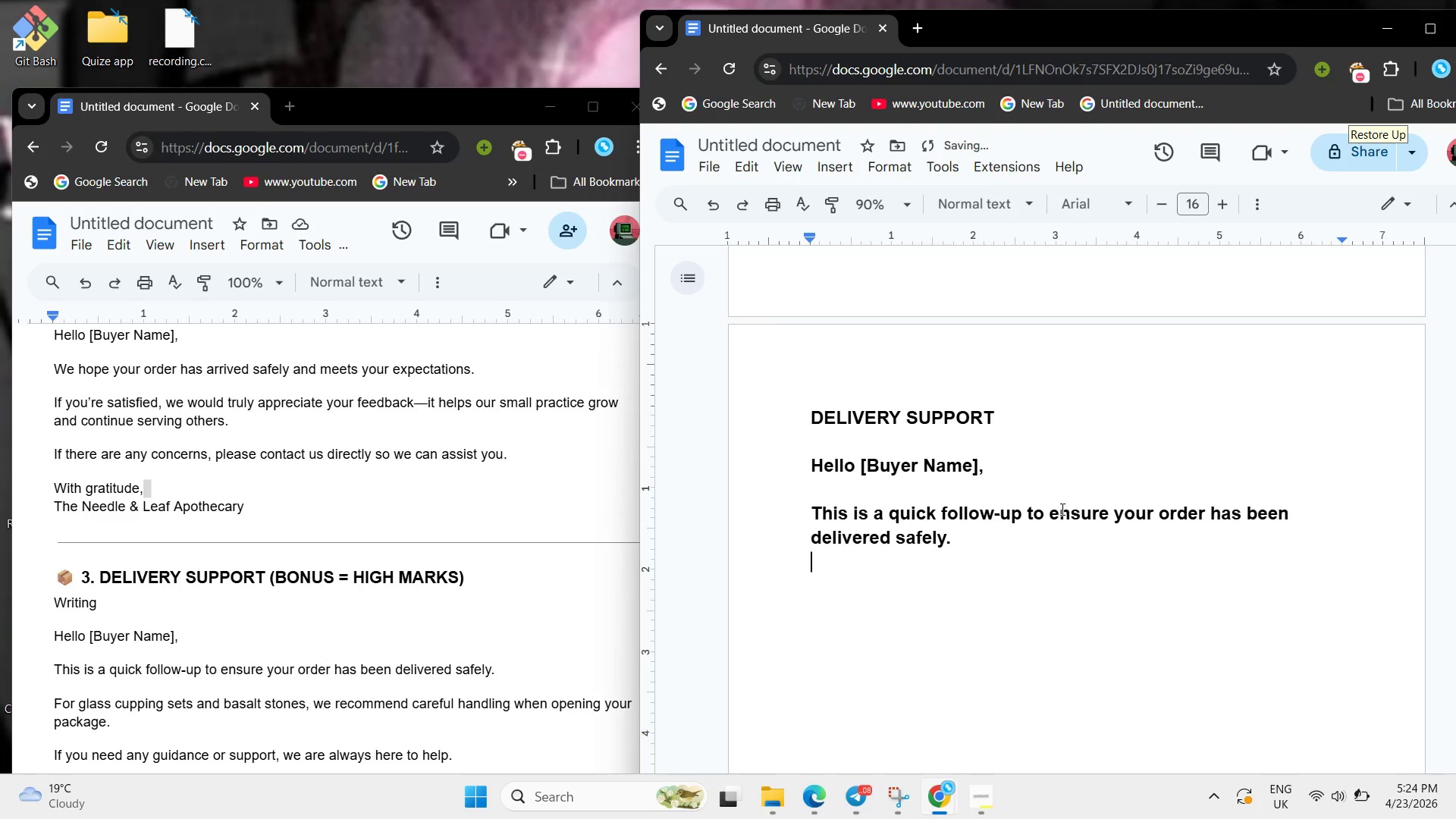 
key(Enter)
 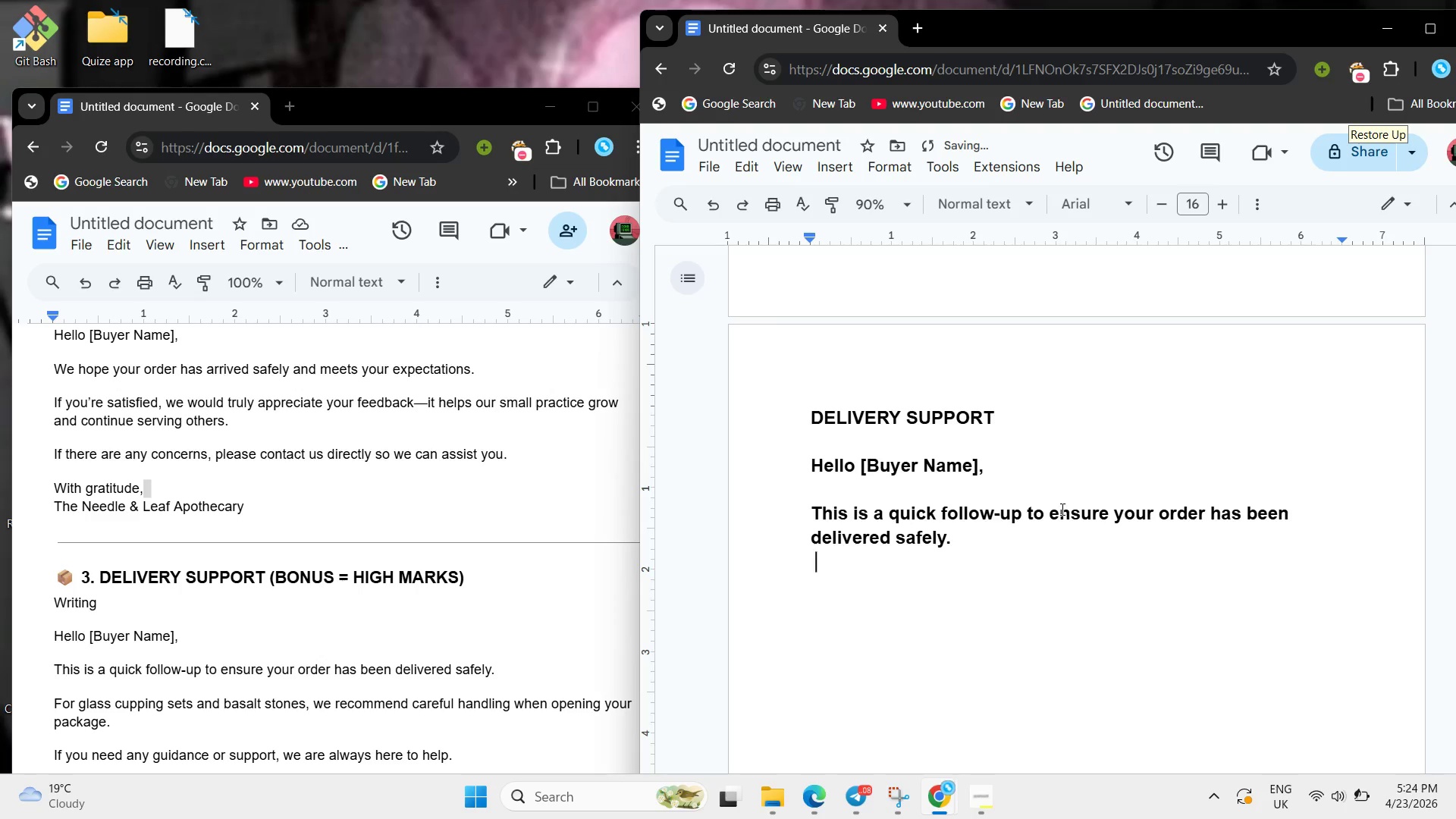 
key(Space)
 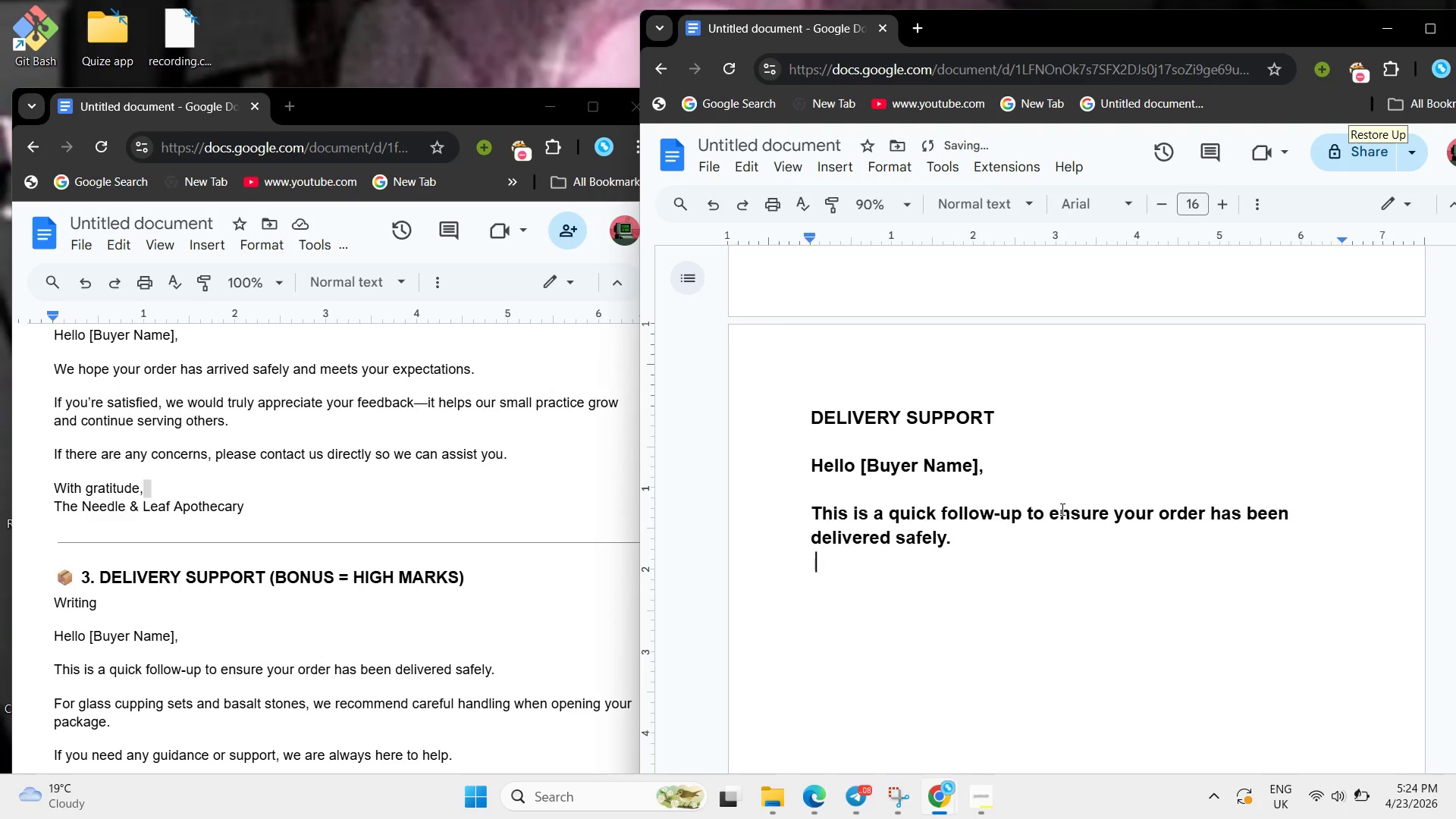 
key(Shift+ShiftLeft)
 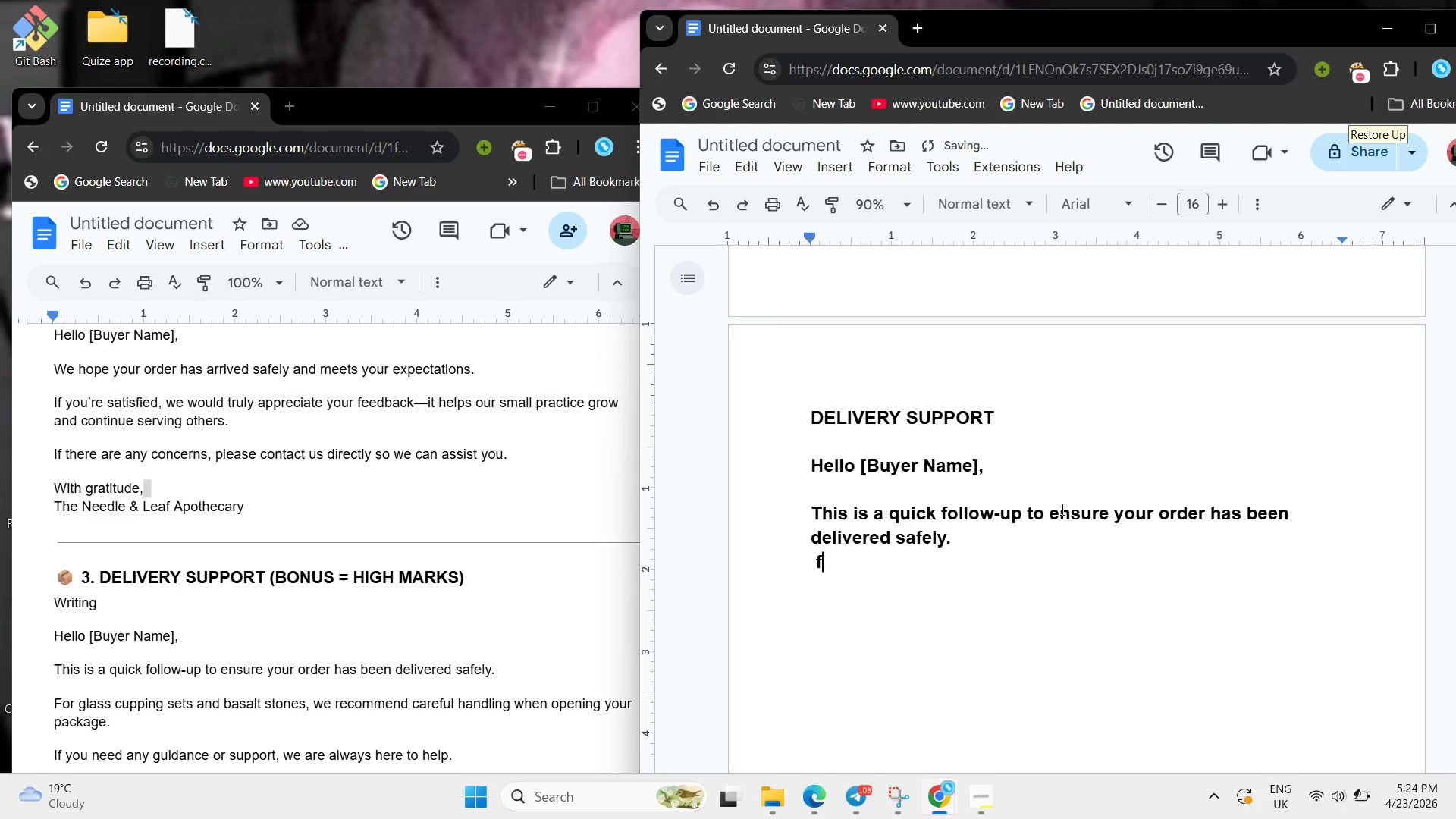 
key(F)
 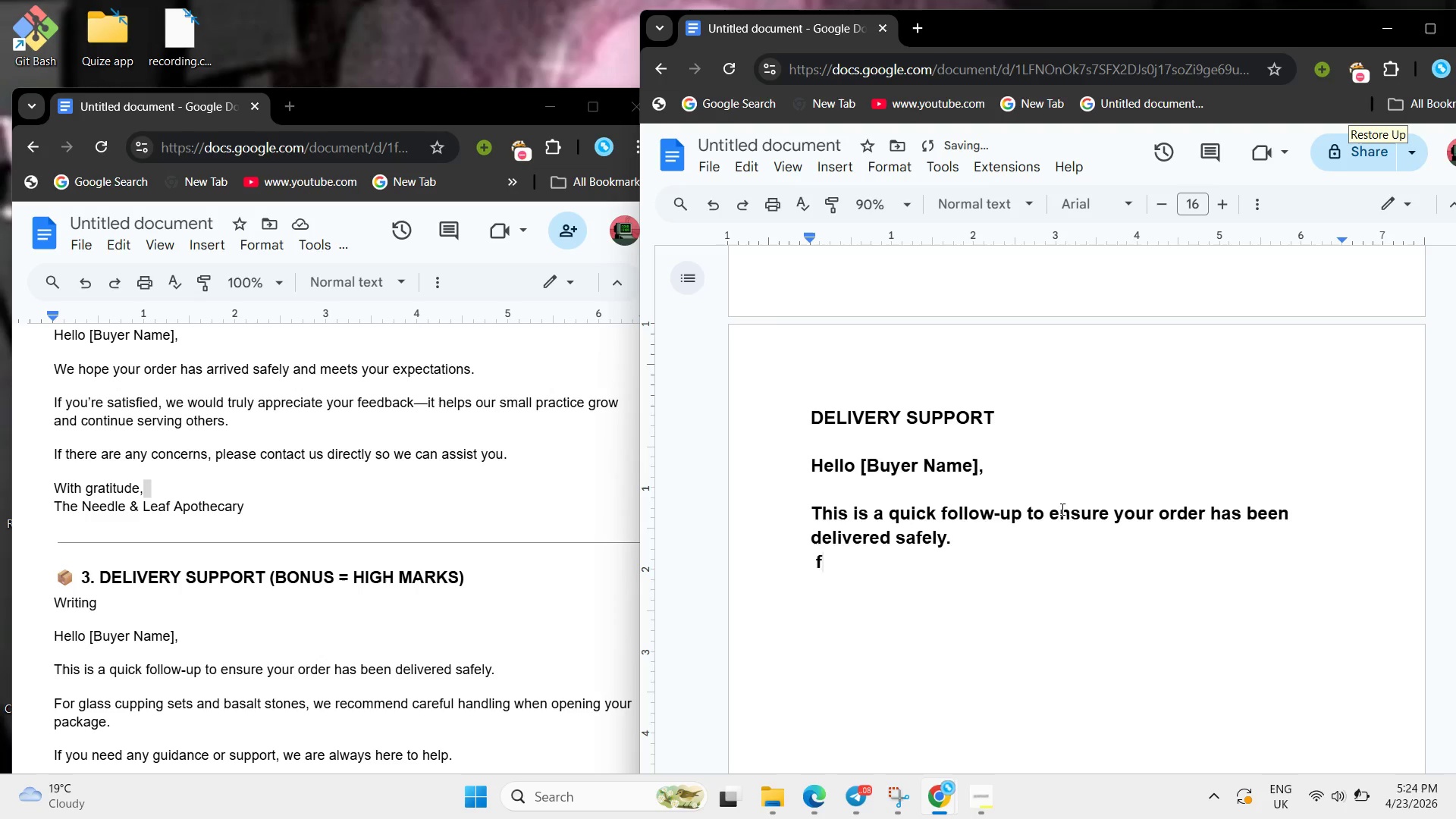 
key(Backspace)
 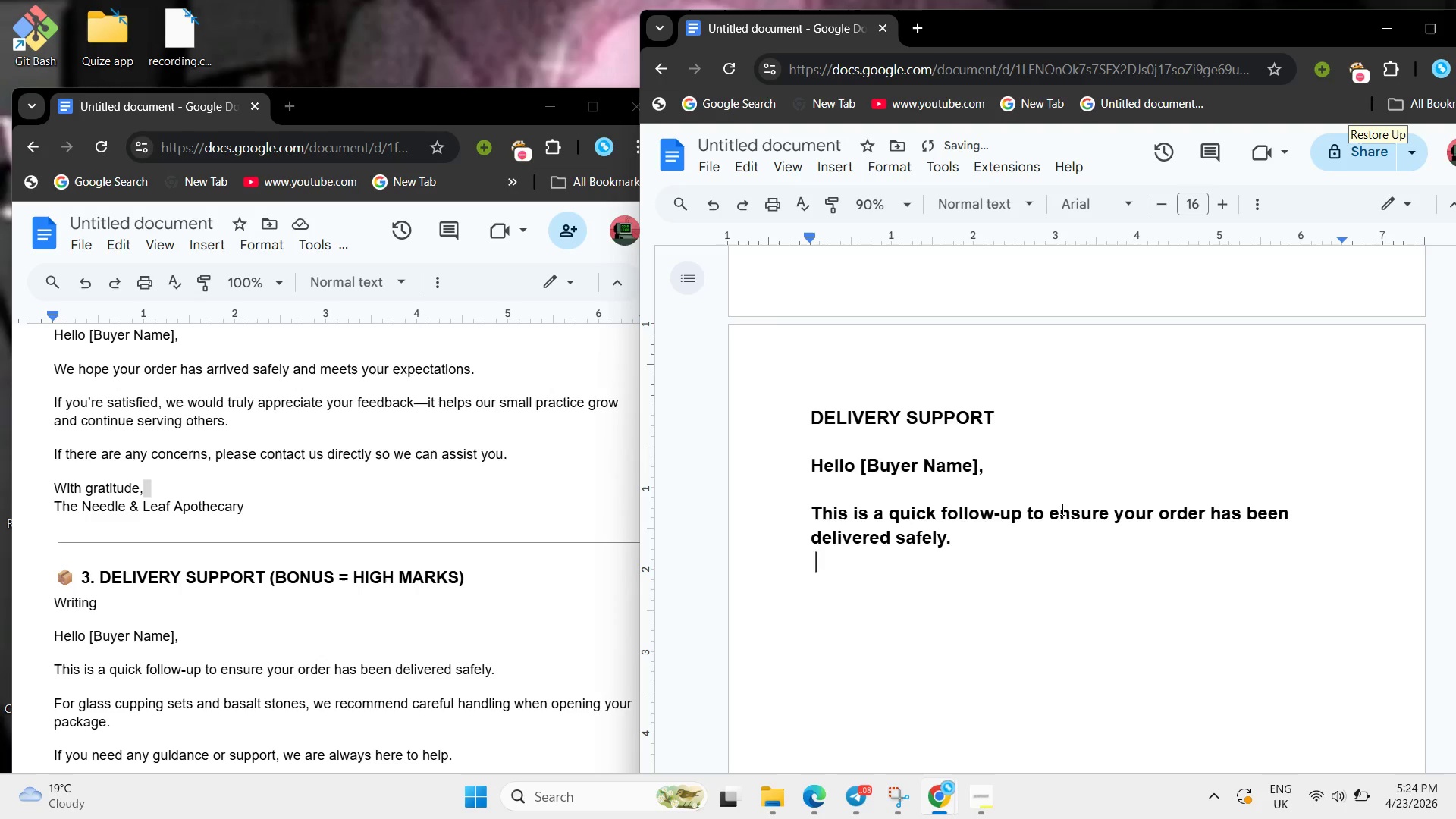 
key(Enter)
 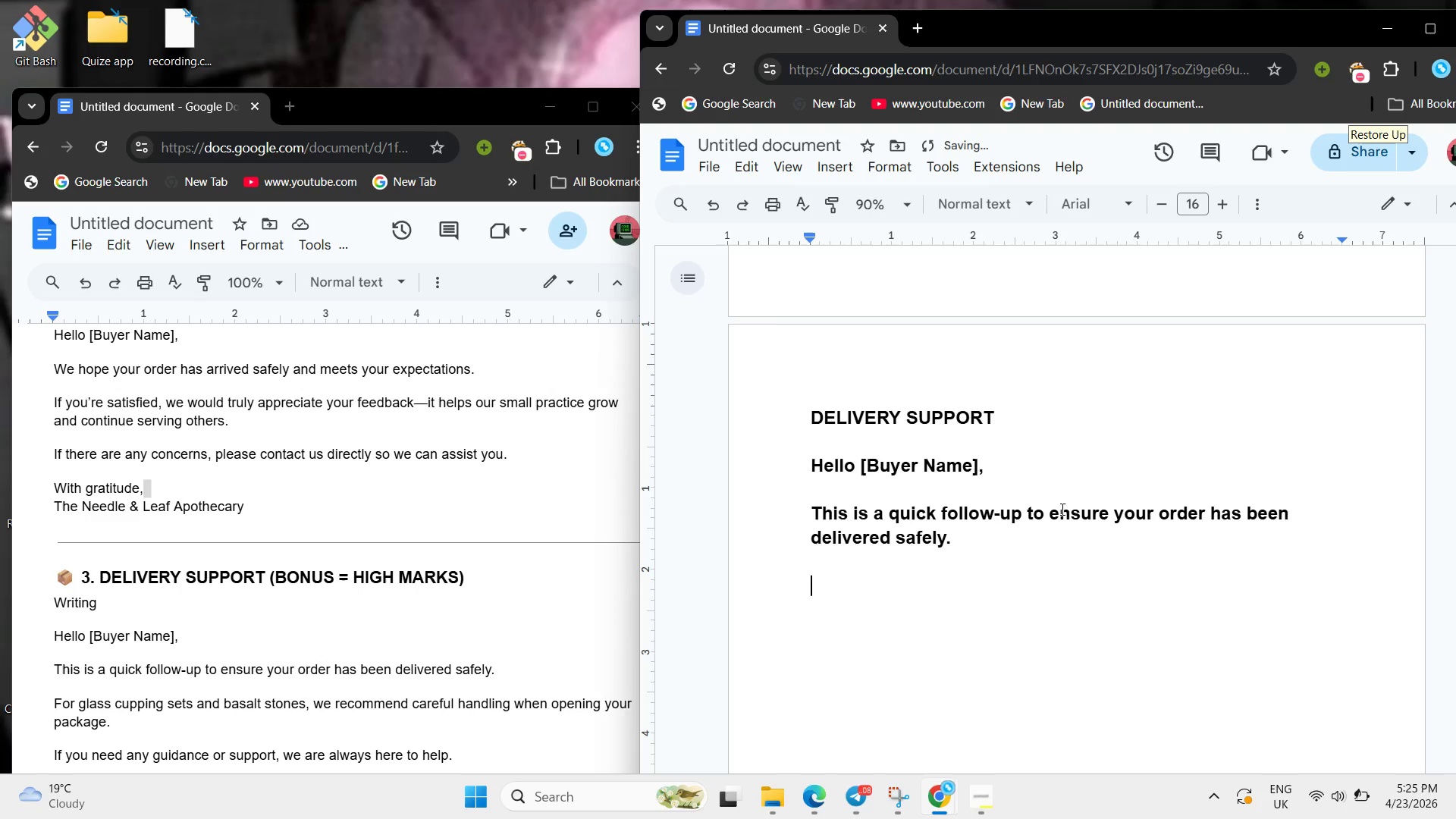 
type(For glass cupping sets and basalt stones,we recommend carefull handling when openin)
 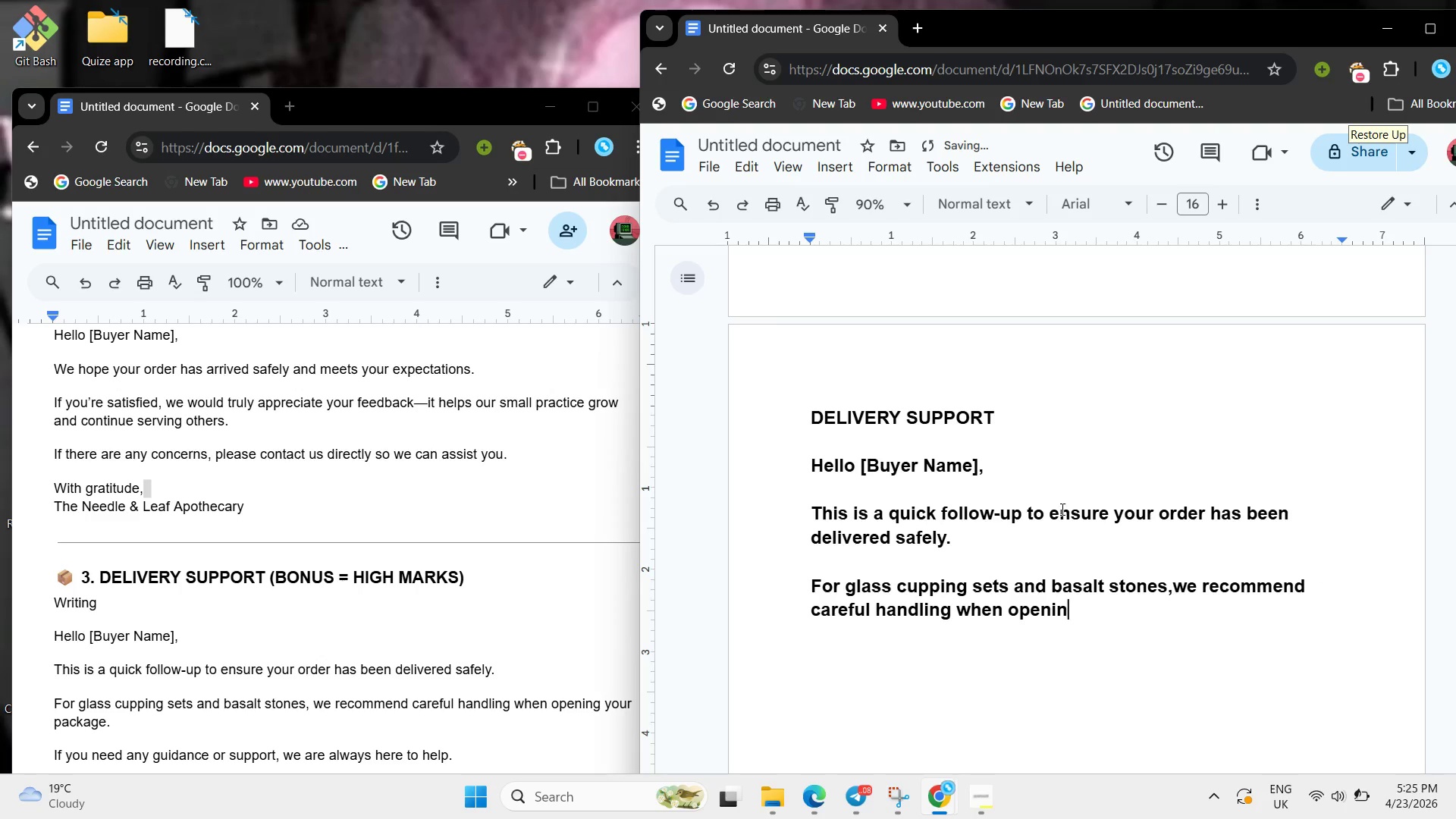 
left_click([1061, 509])
 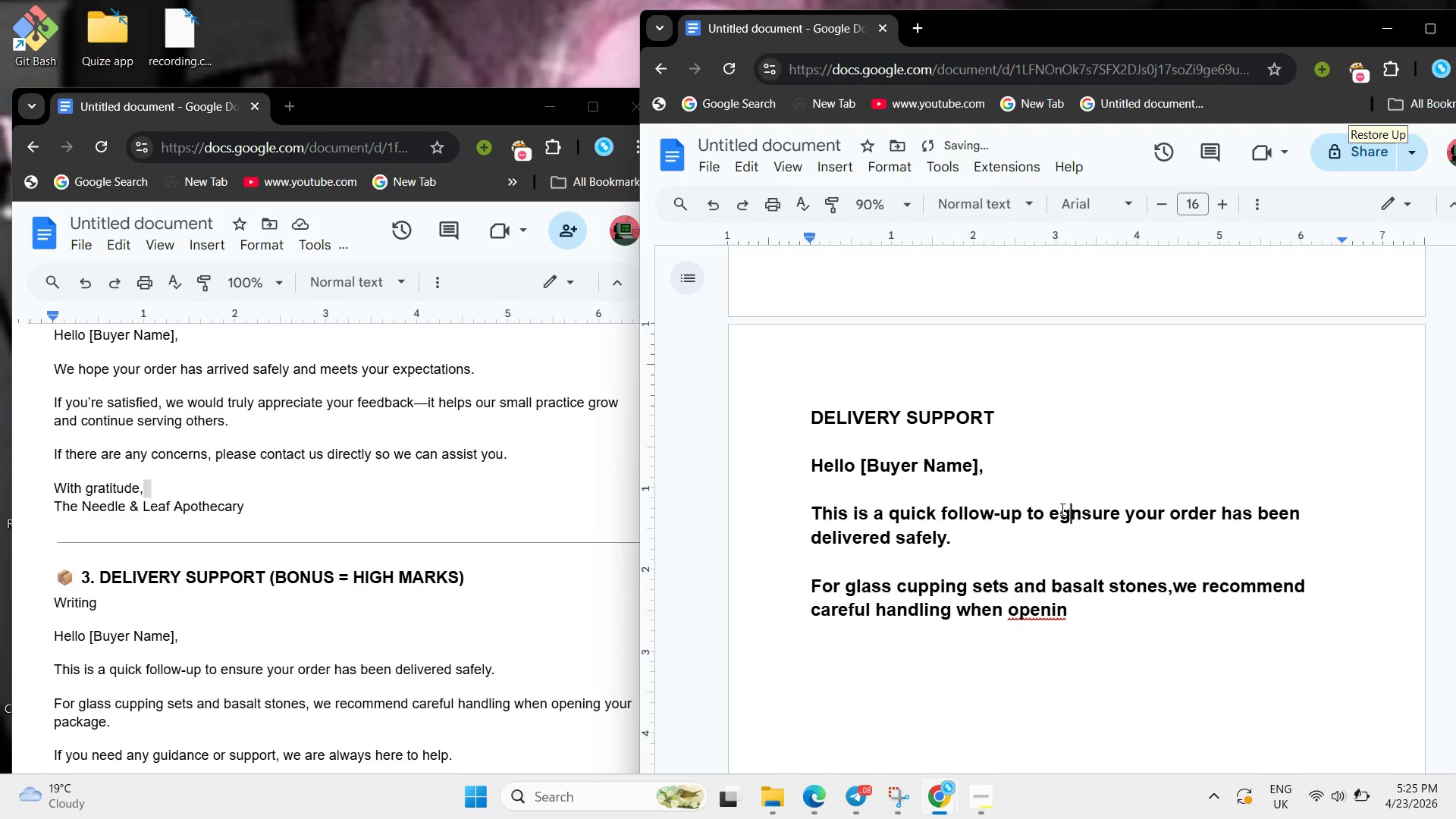 
key(G)
 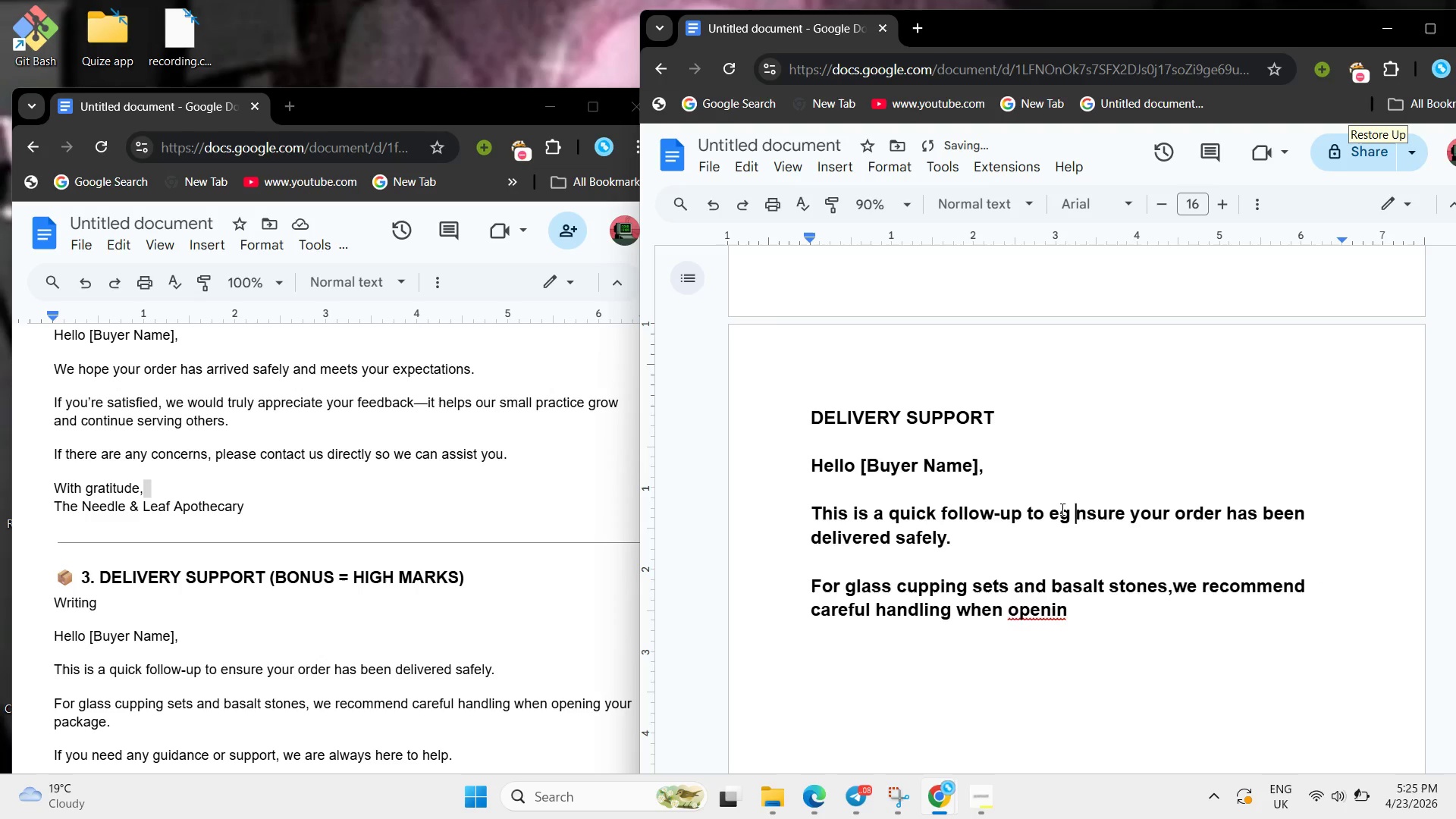 
key(Space)
 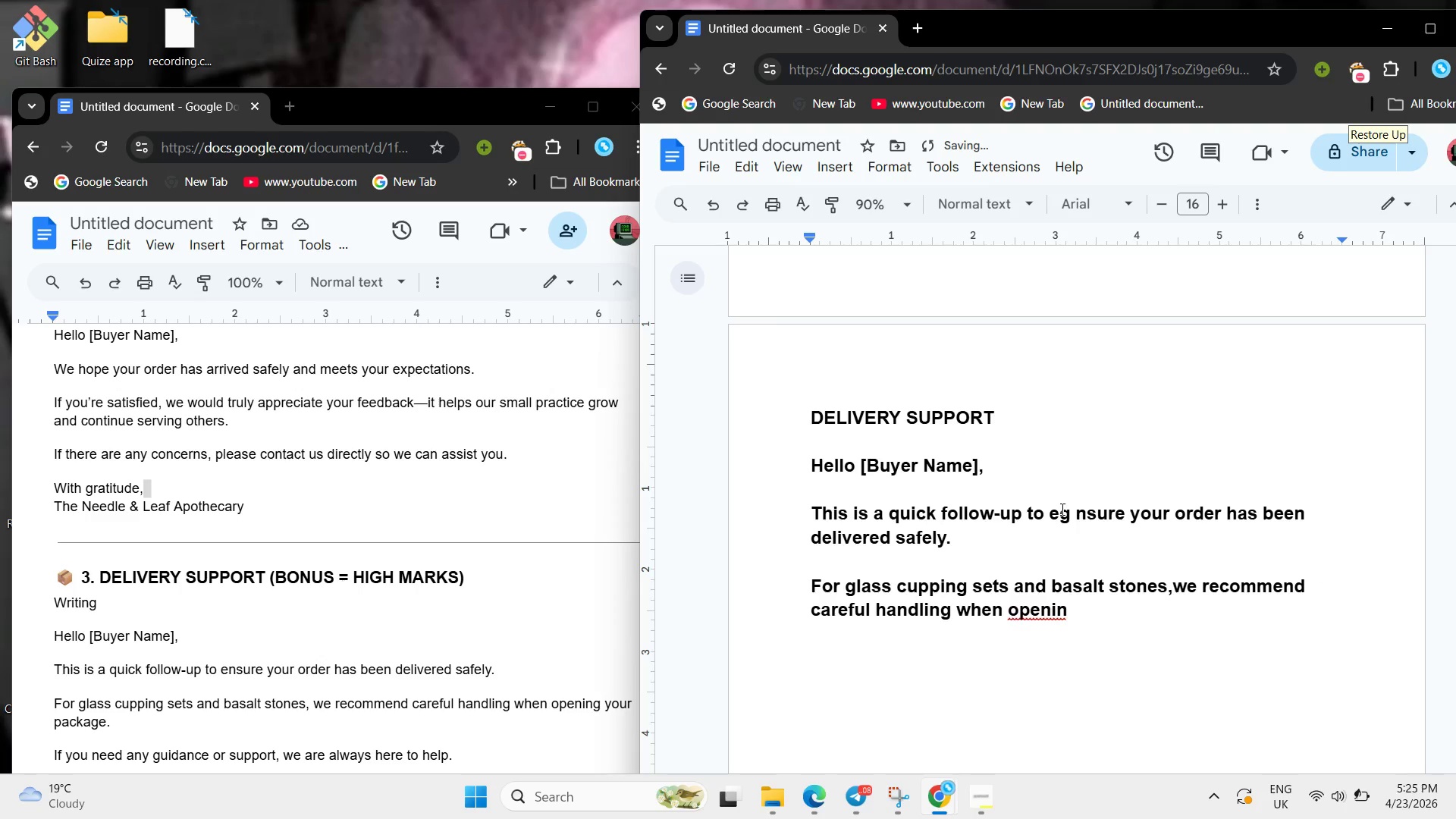 
key(Backspace)
 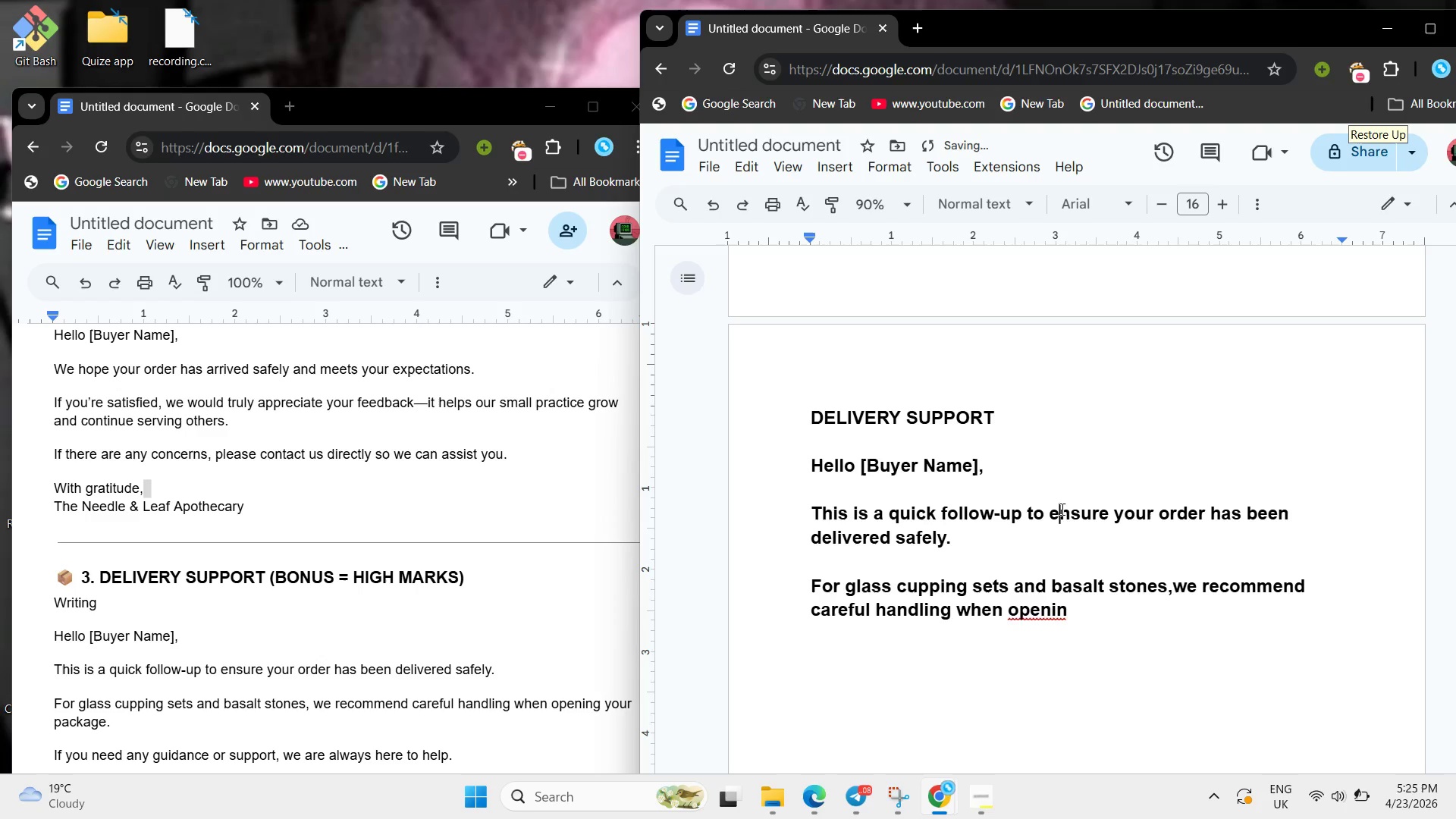 
key(Backspace)
 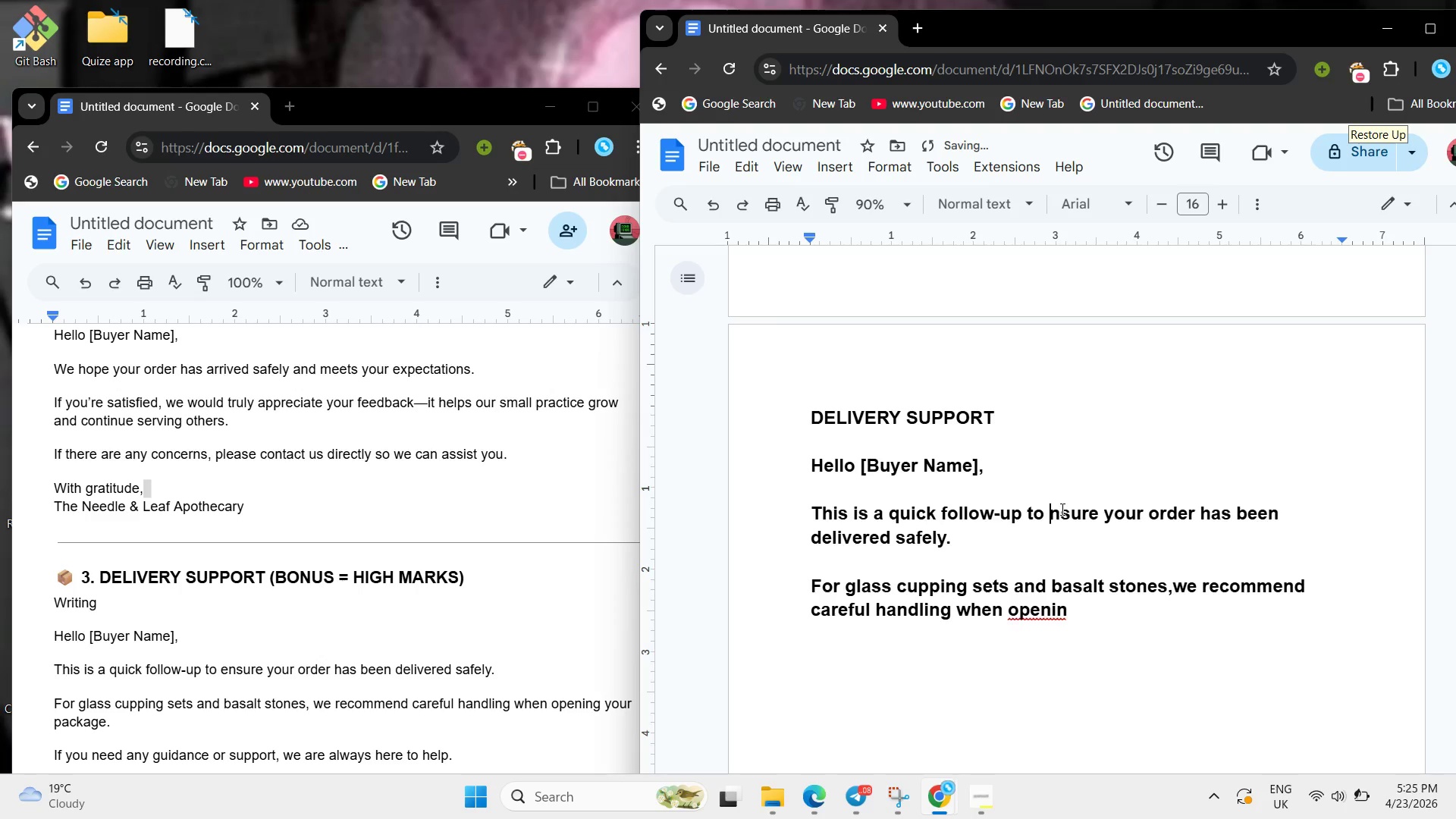 
key(Backspace)
 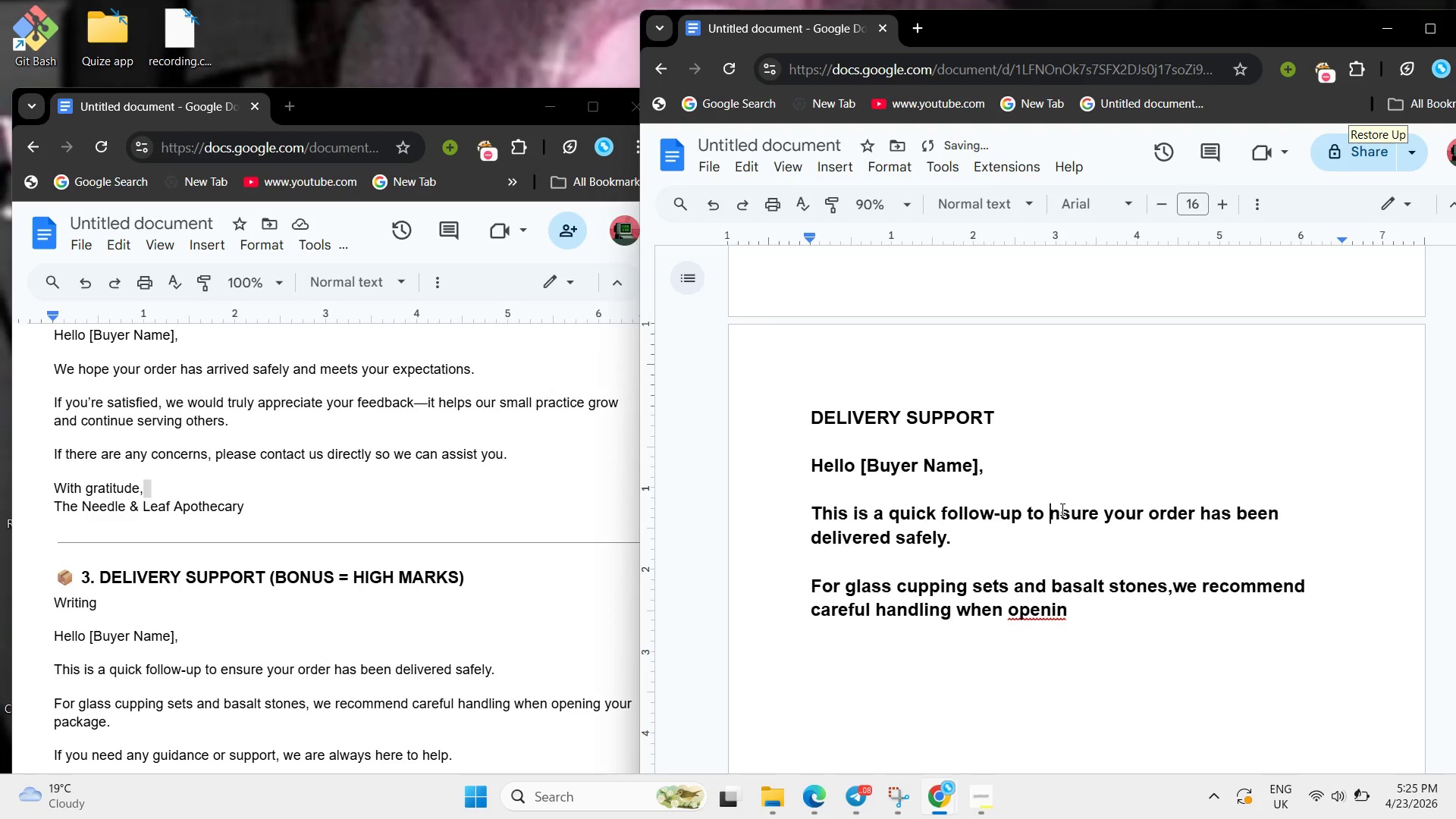 
key(E)
 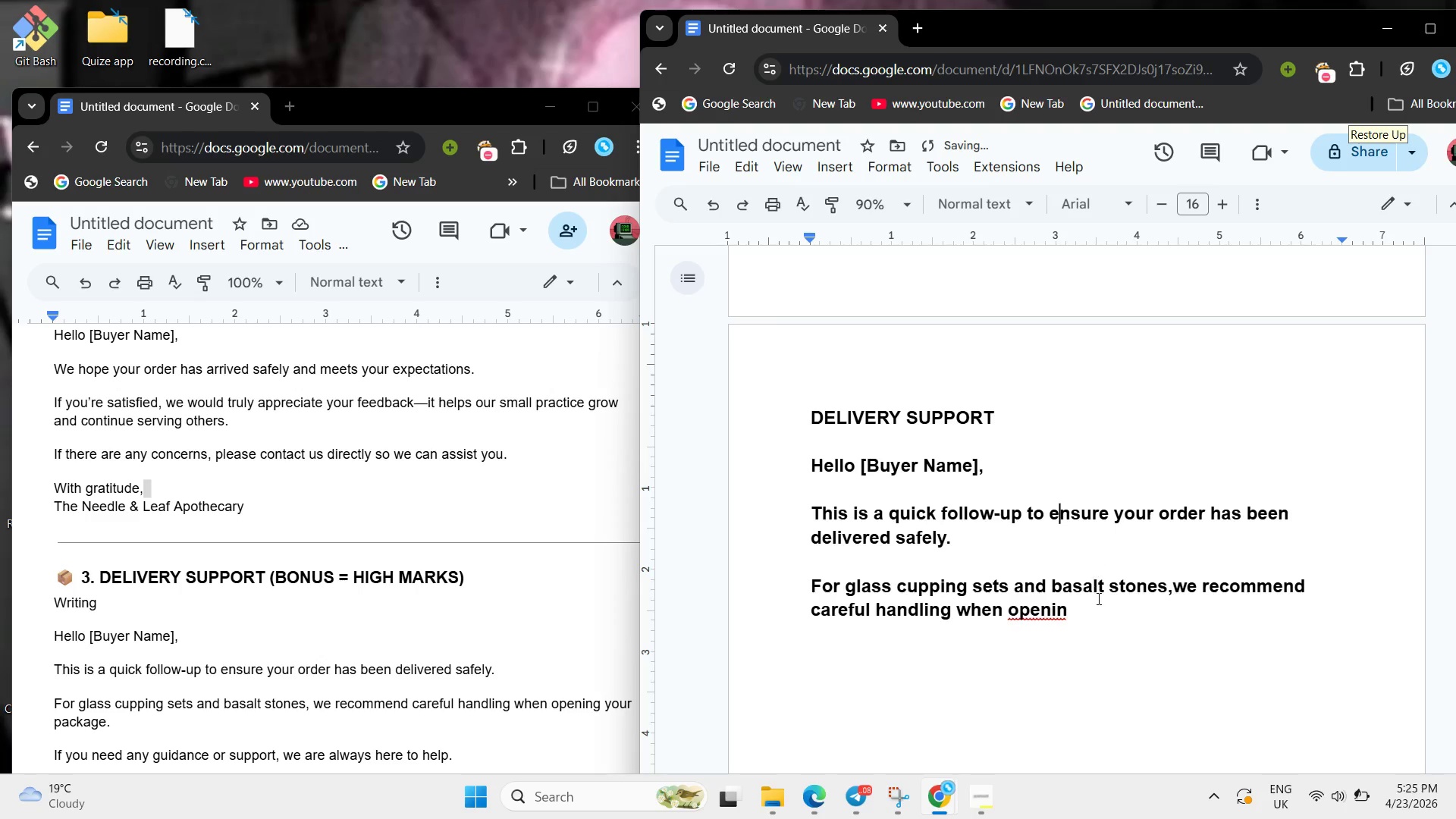 
left_click([1096, 616])
 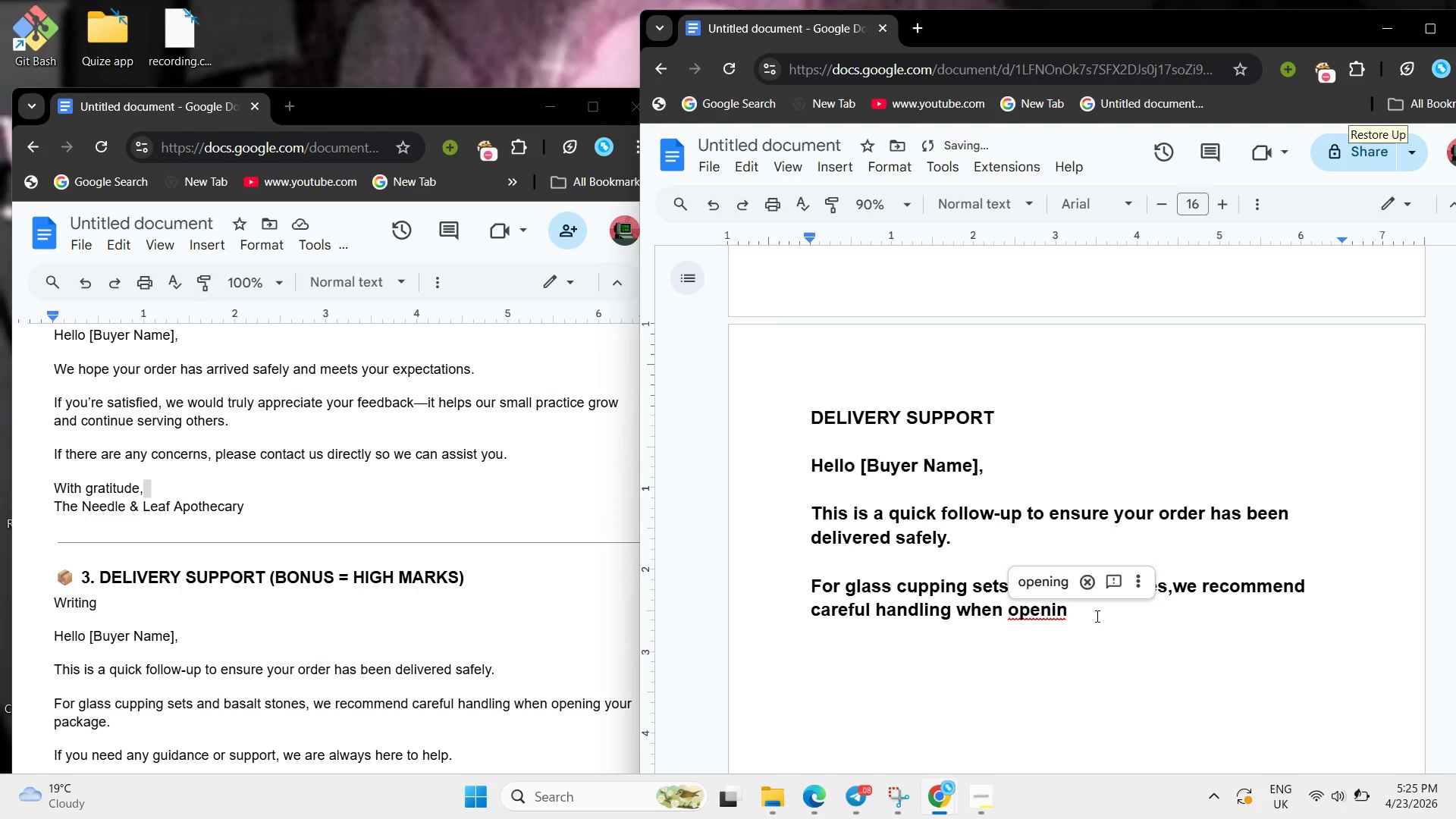 
type(g your package)
 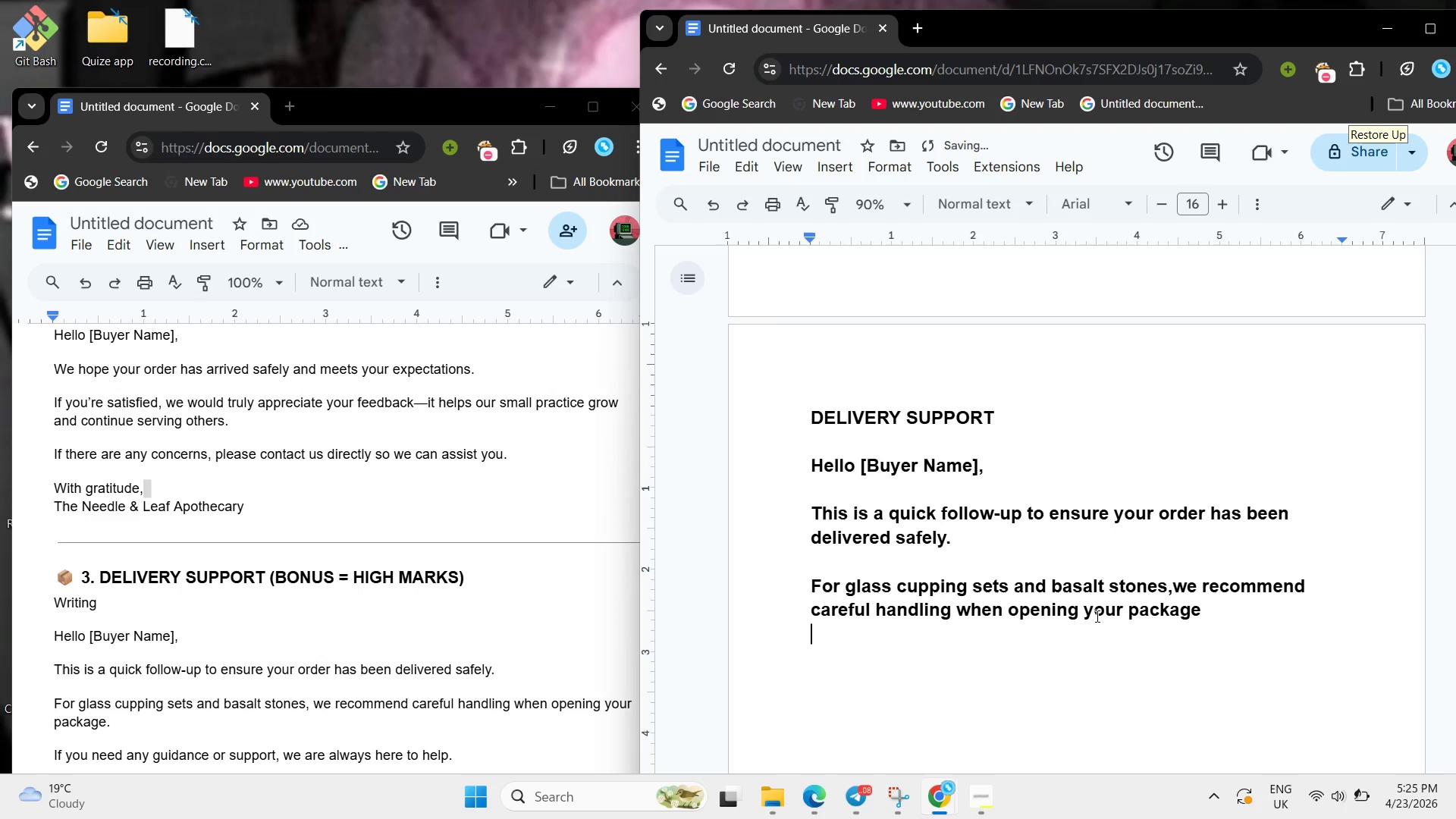 
key(Enter)
 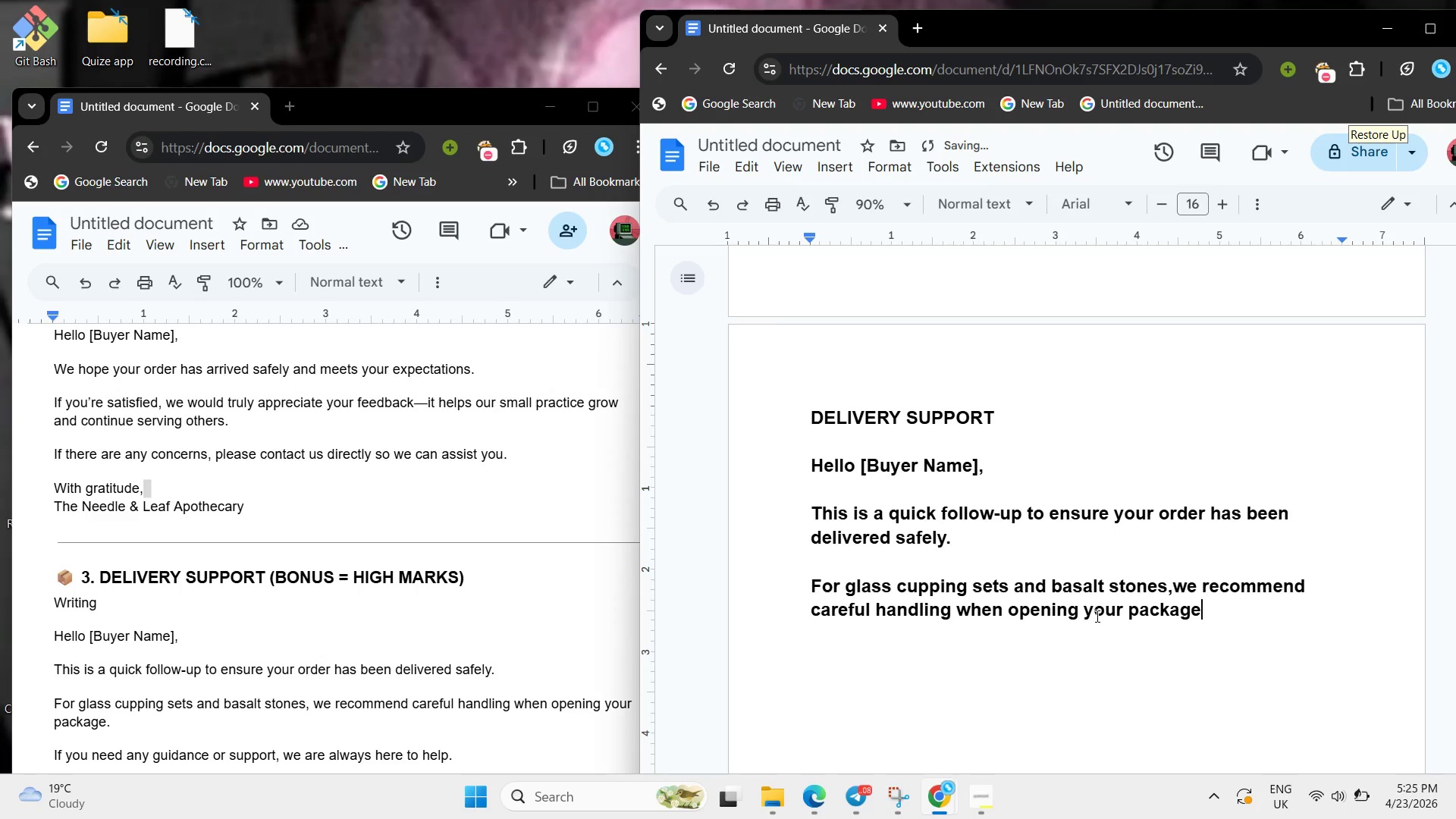 
key(Backspace)
 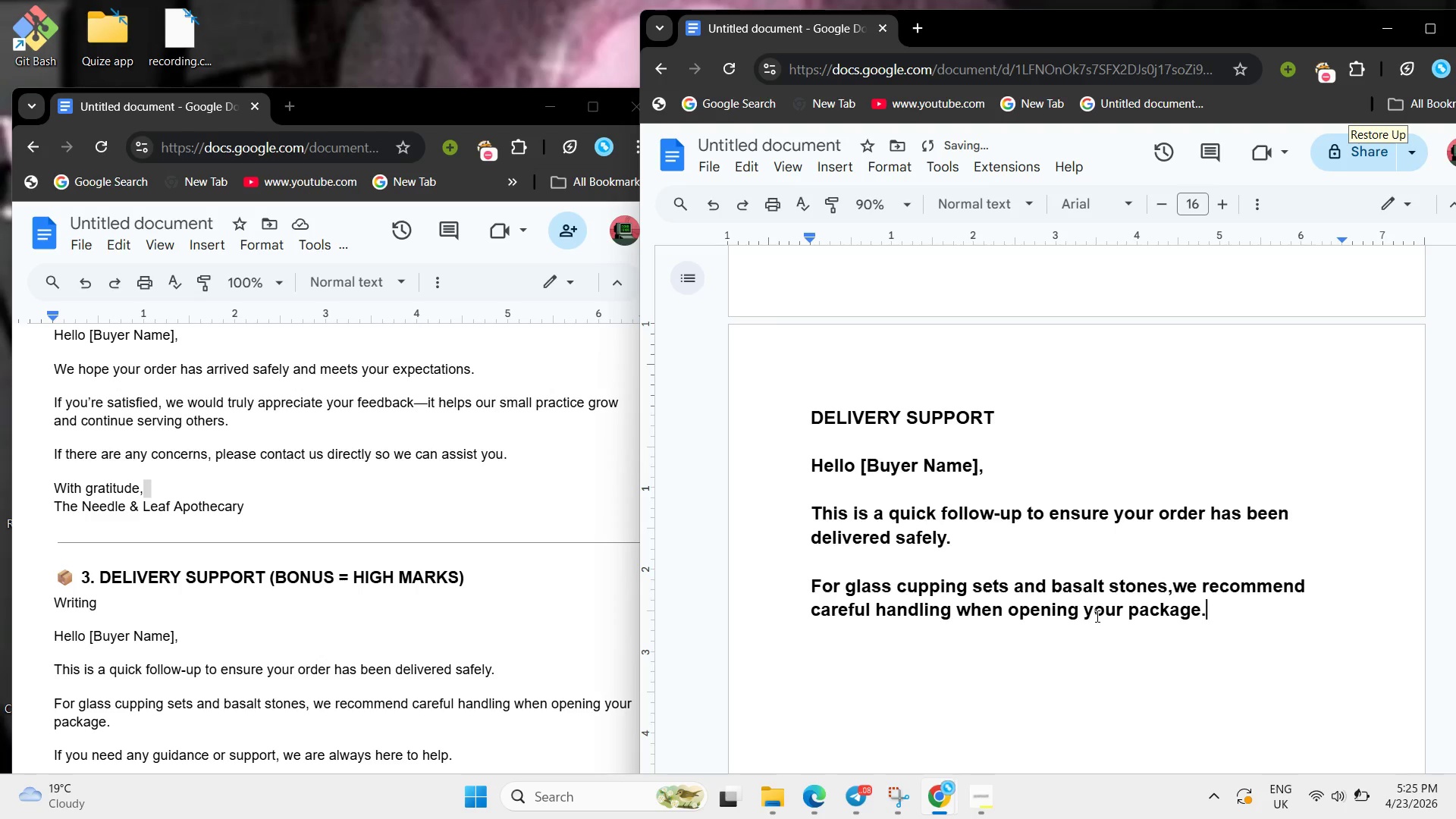 
key(Period)
 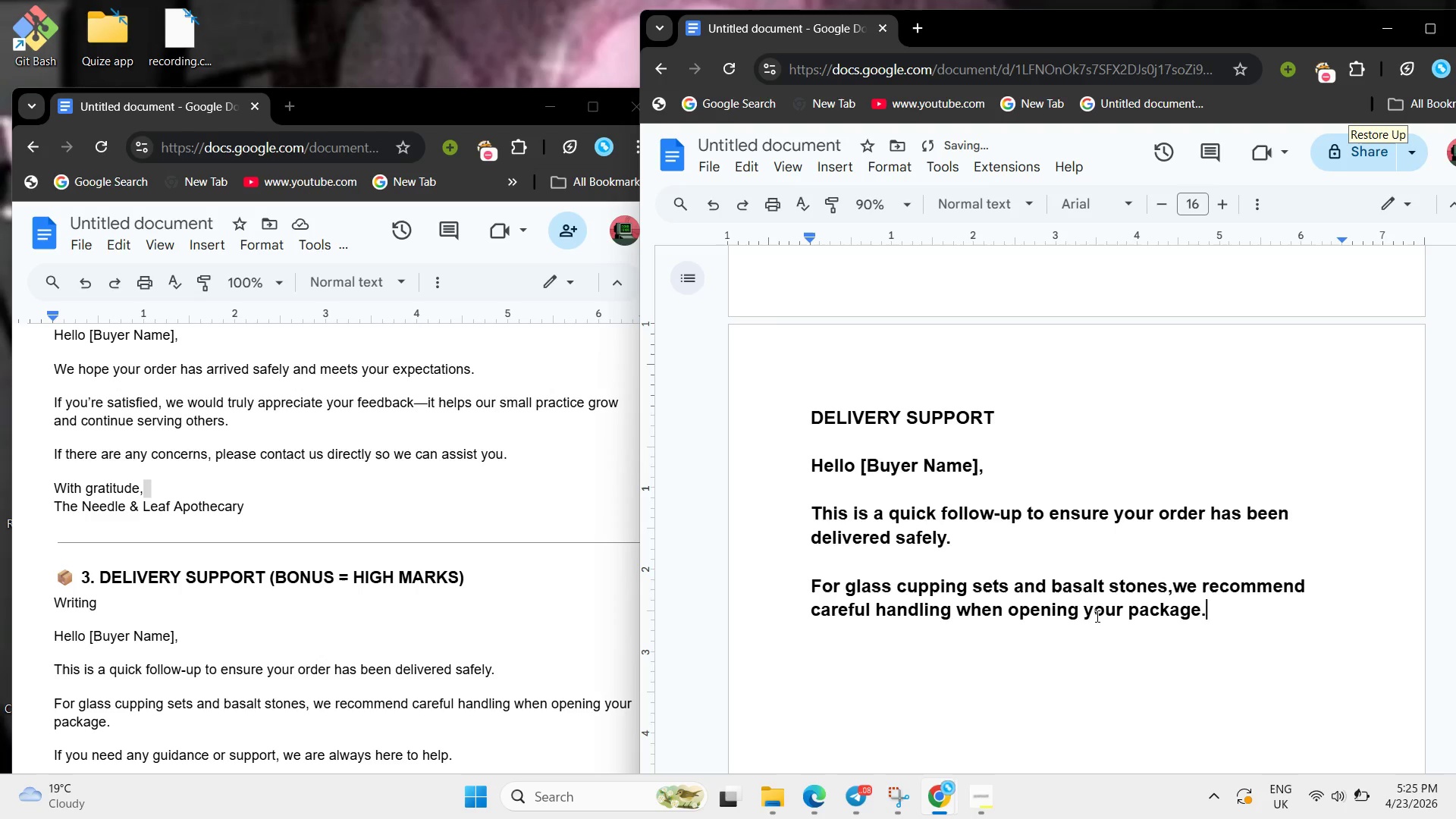 
key(Enter)
 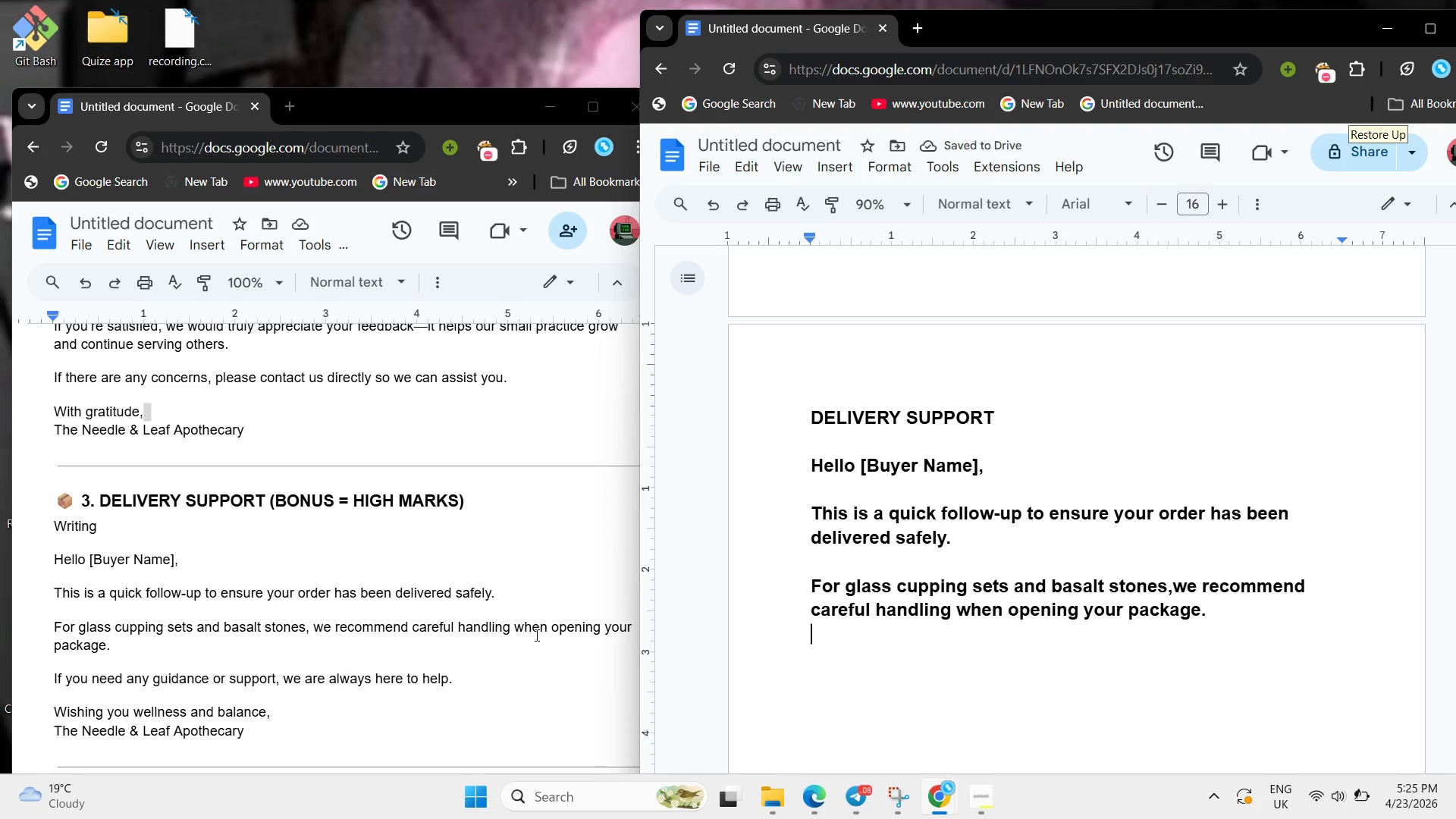 
key(Enter)
 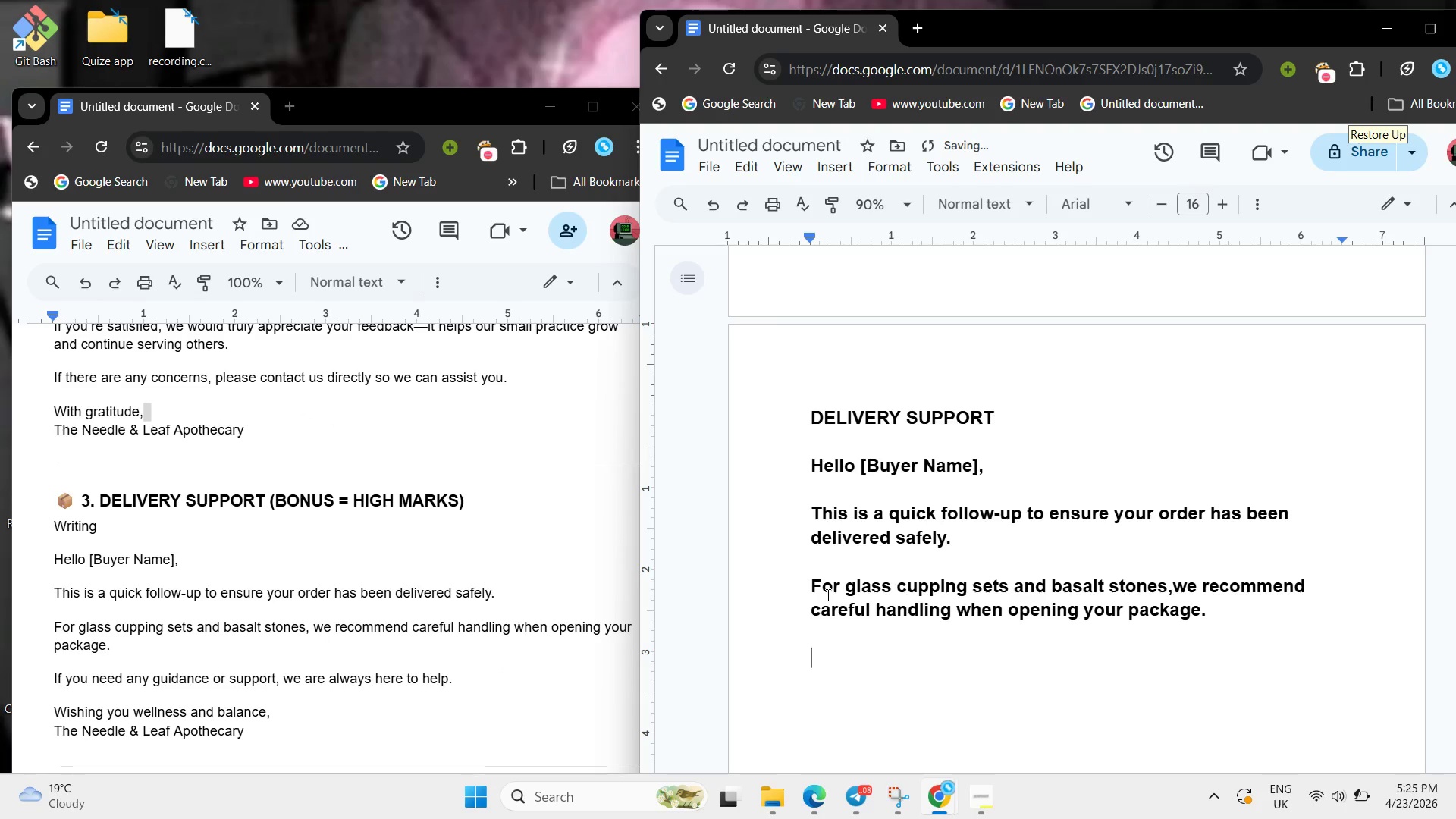 
type(If you need nay gufdane or )
key(Backspace)
key(Backspace)
key(Backspace)
key(Backspace)
key(Backspace)
key(Backspace)
key(Backspace)
key(Backspace)
key(Backspace)
key(Backspace)
key(Backspace)
key(Backspace)
key(Backspace)
key(Backspace)
key(Backspace)
type(ay)
key(Backspace)
type(ny guidance or support , we are always here to helo)
 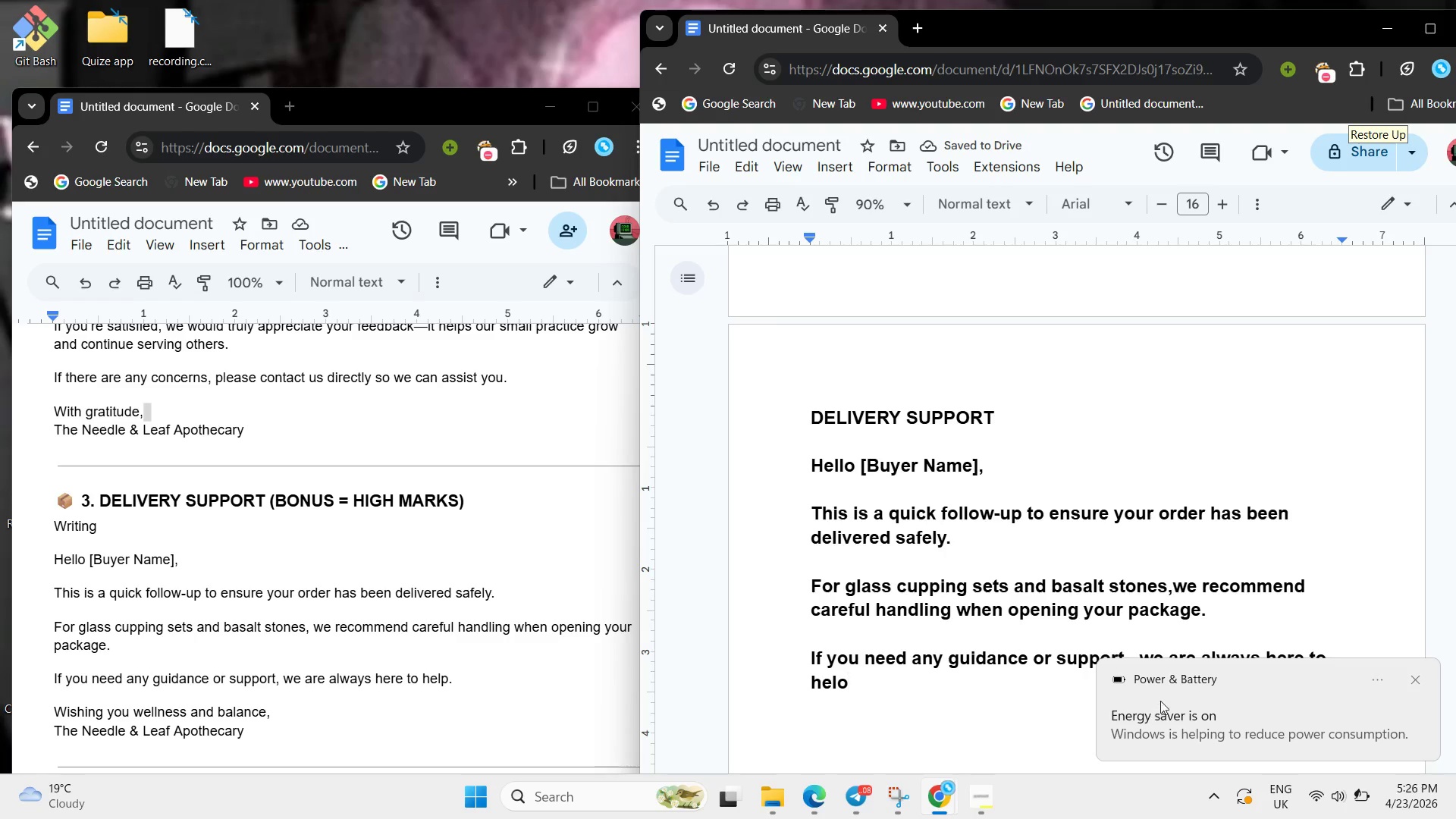 
left_click([1420, 685])
 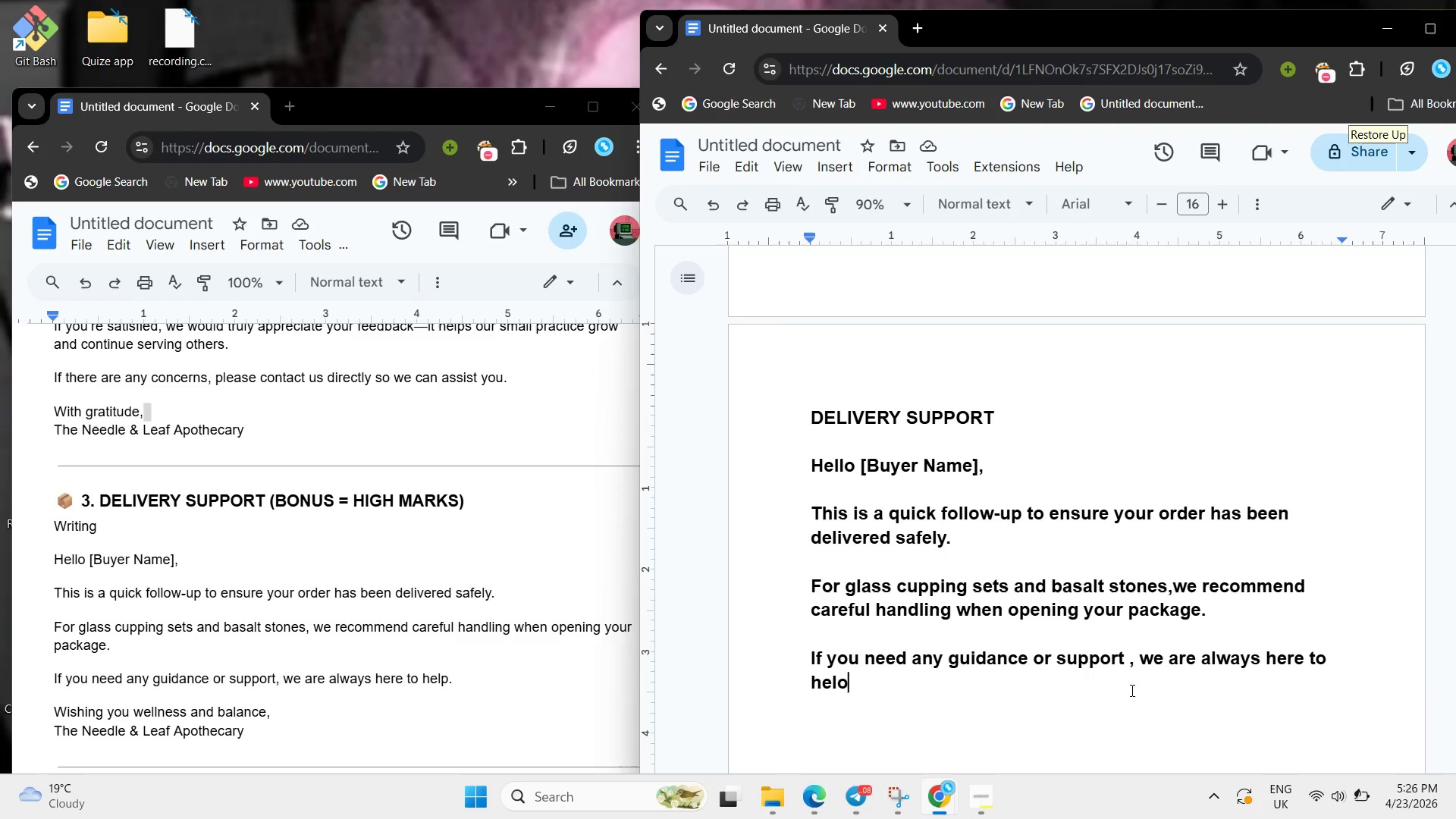 
left_click([1131, 690])
 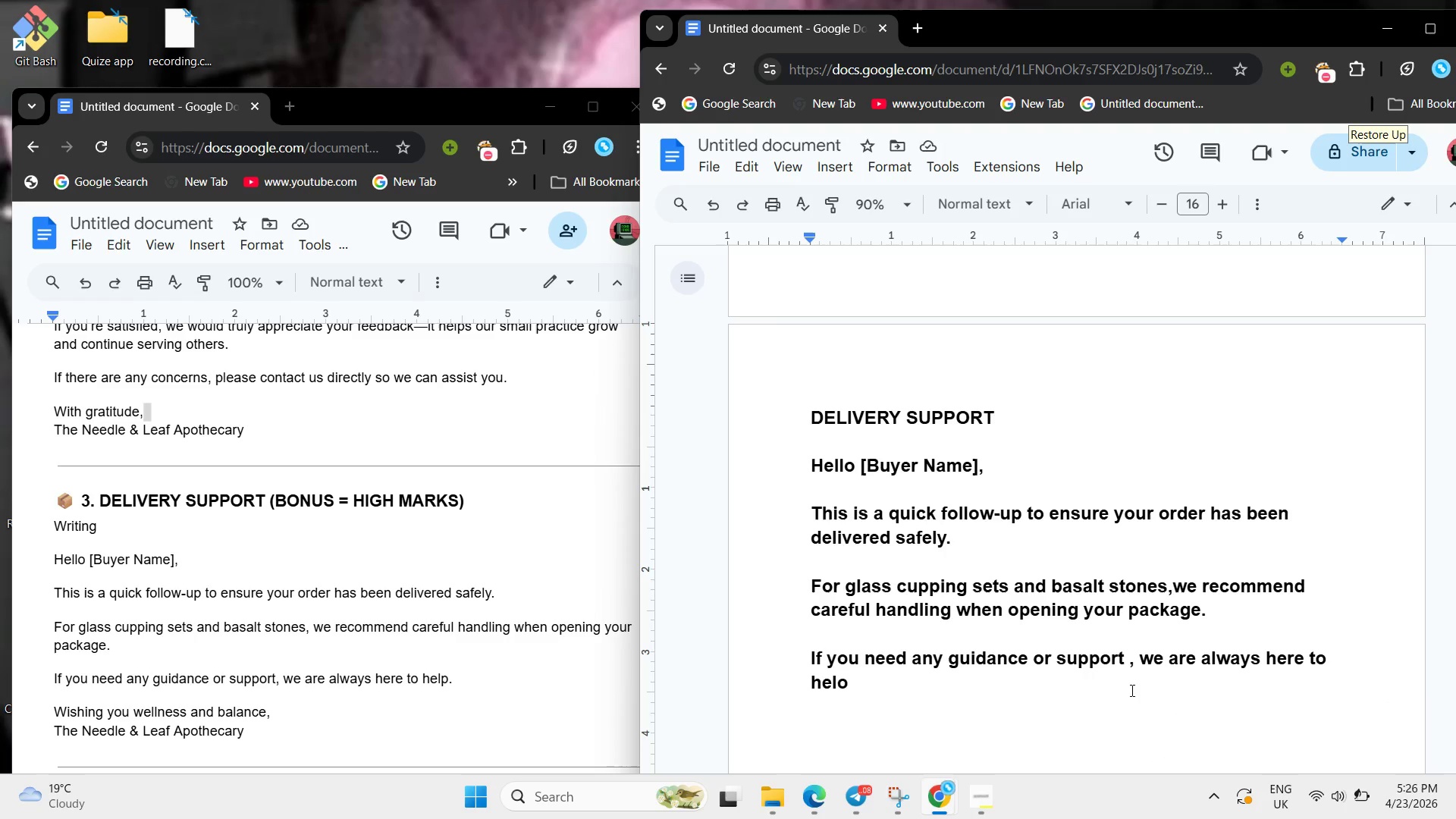 
key(Backspace)
 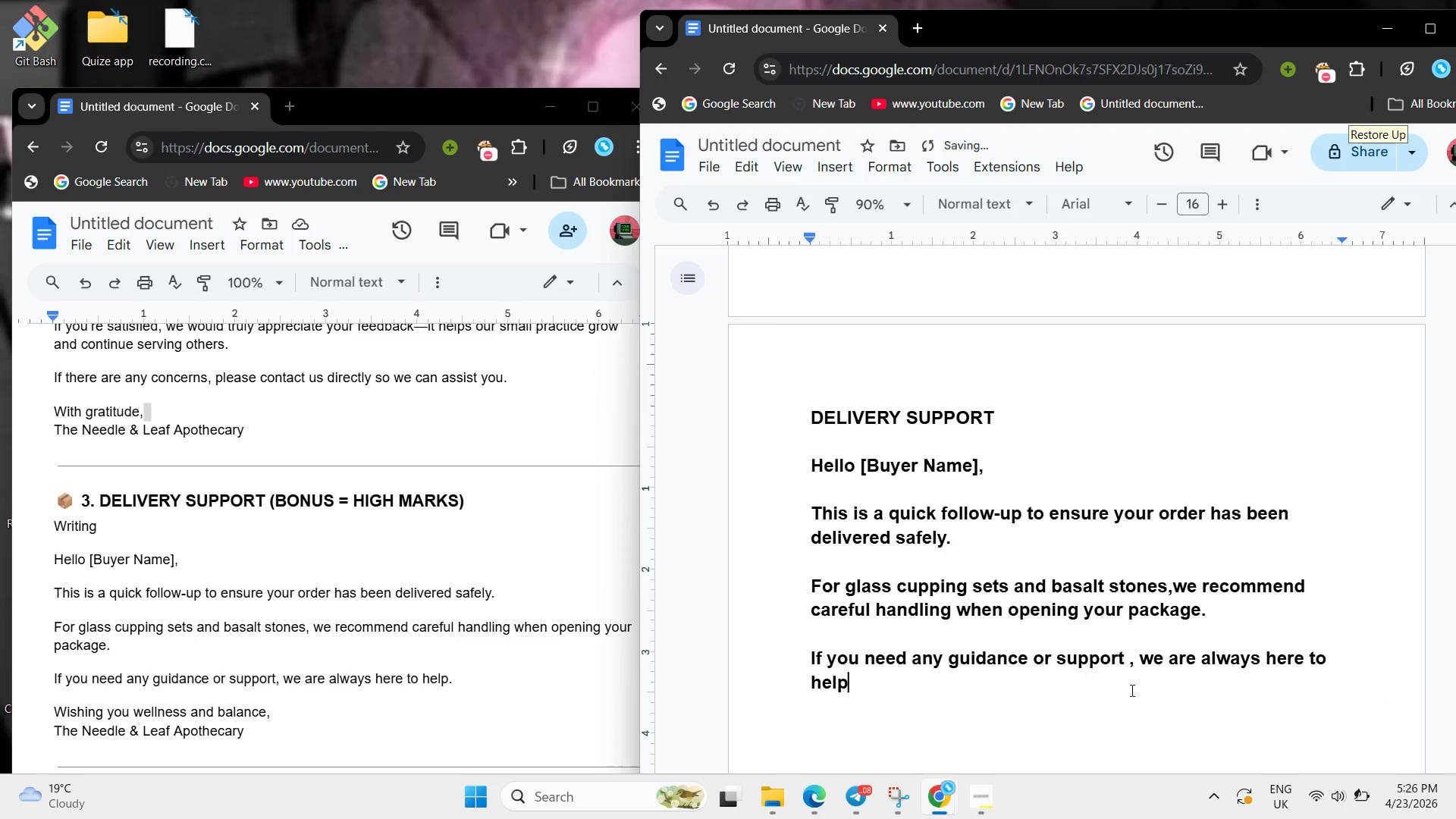 
key(P)
 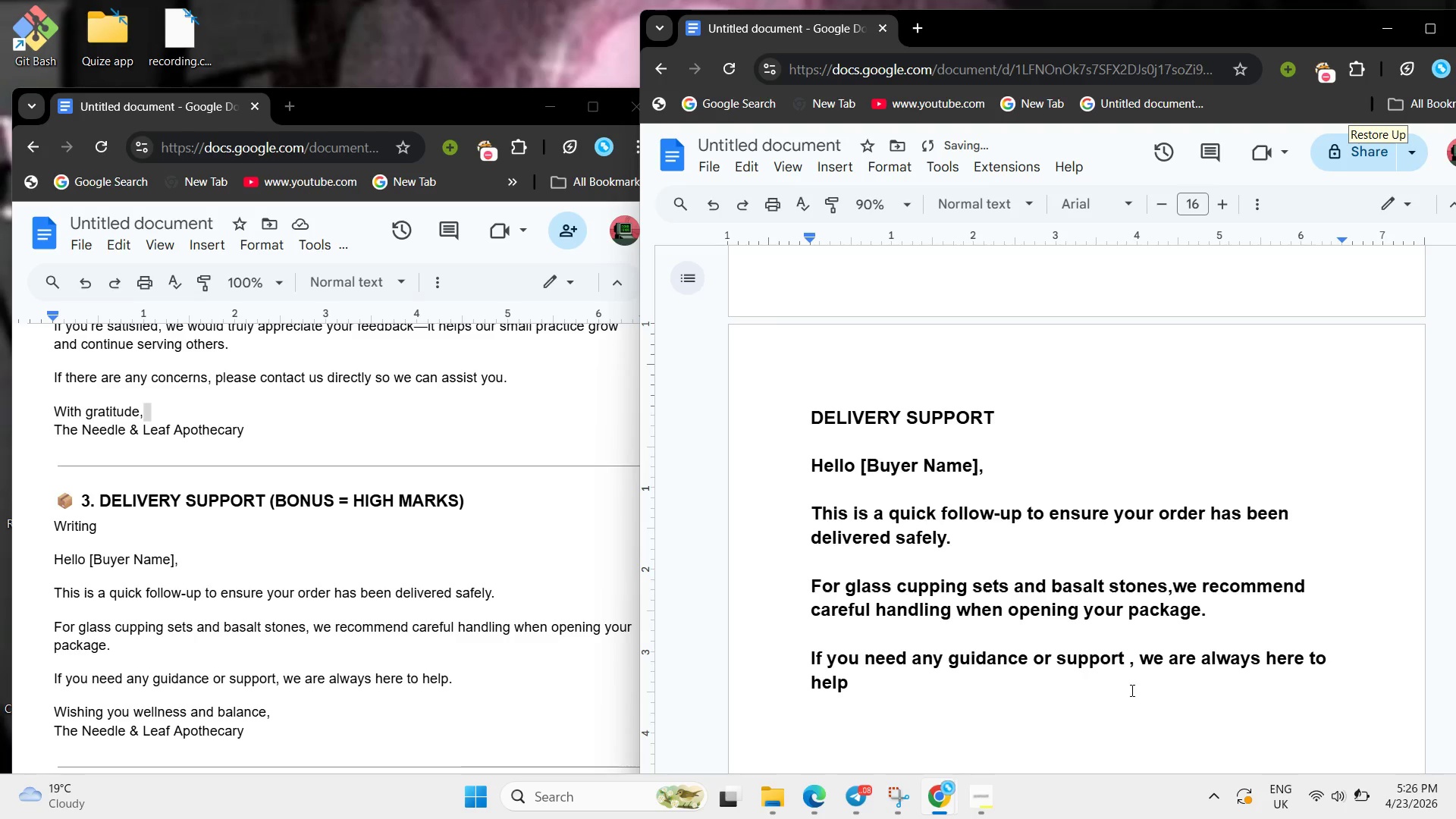 
key(Period)
 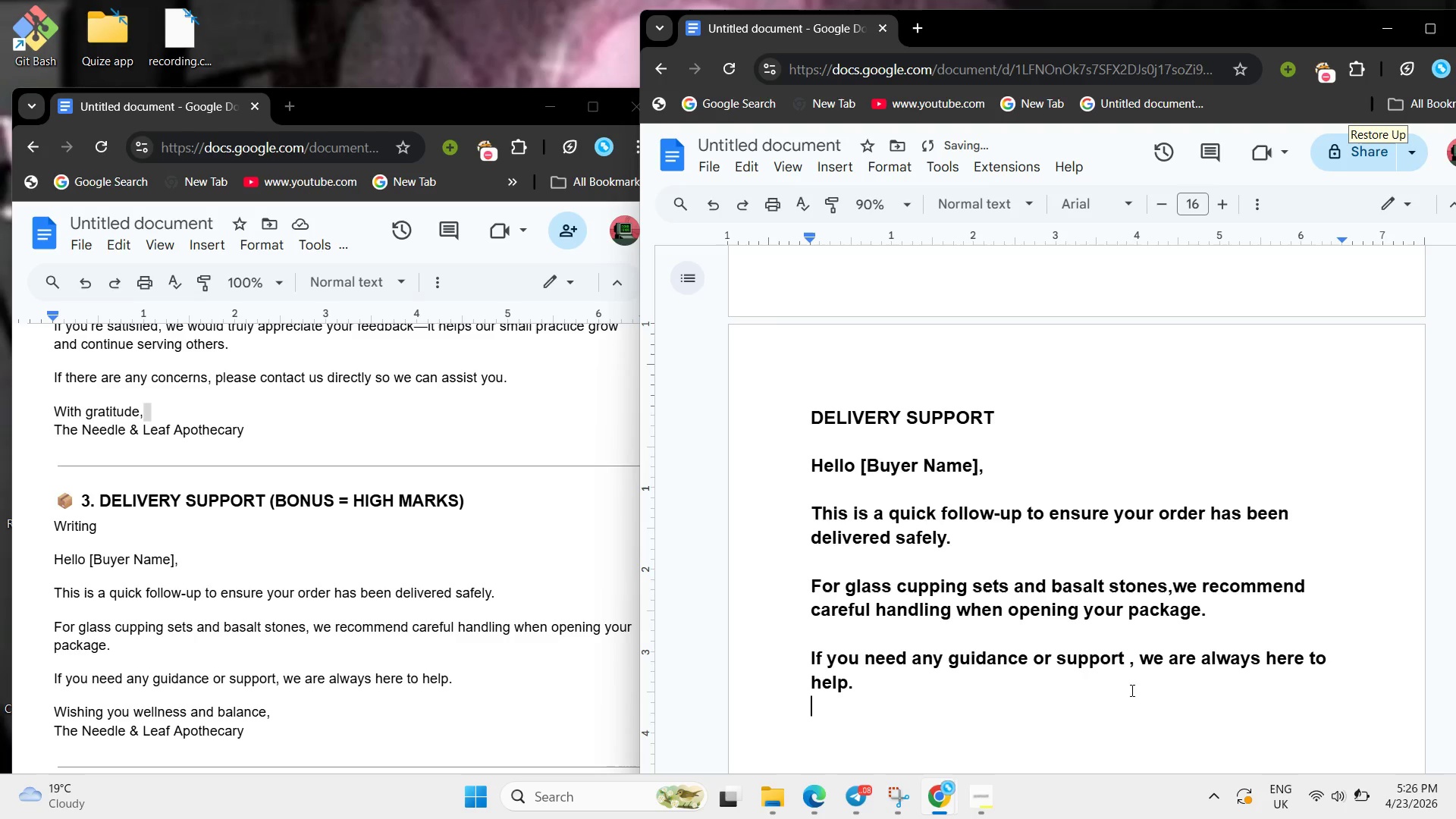 
key(Enter)
 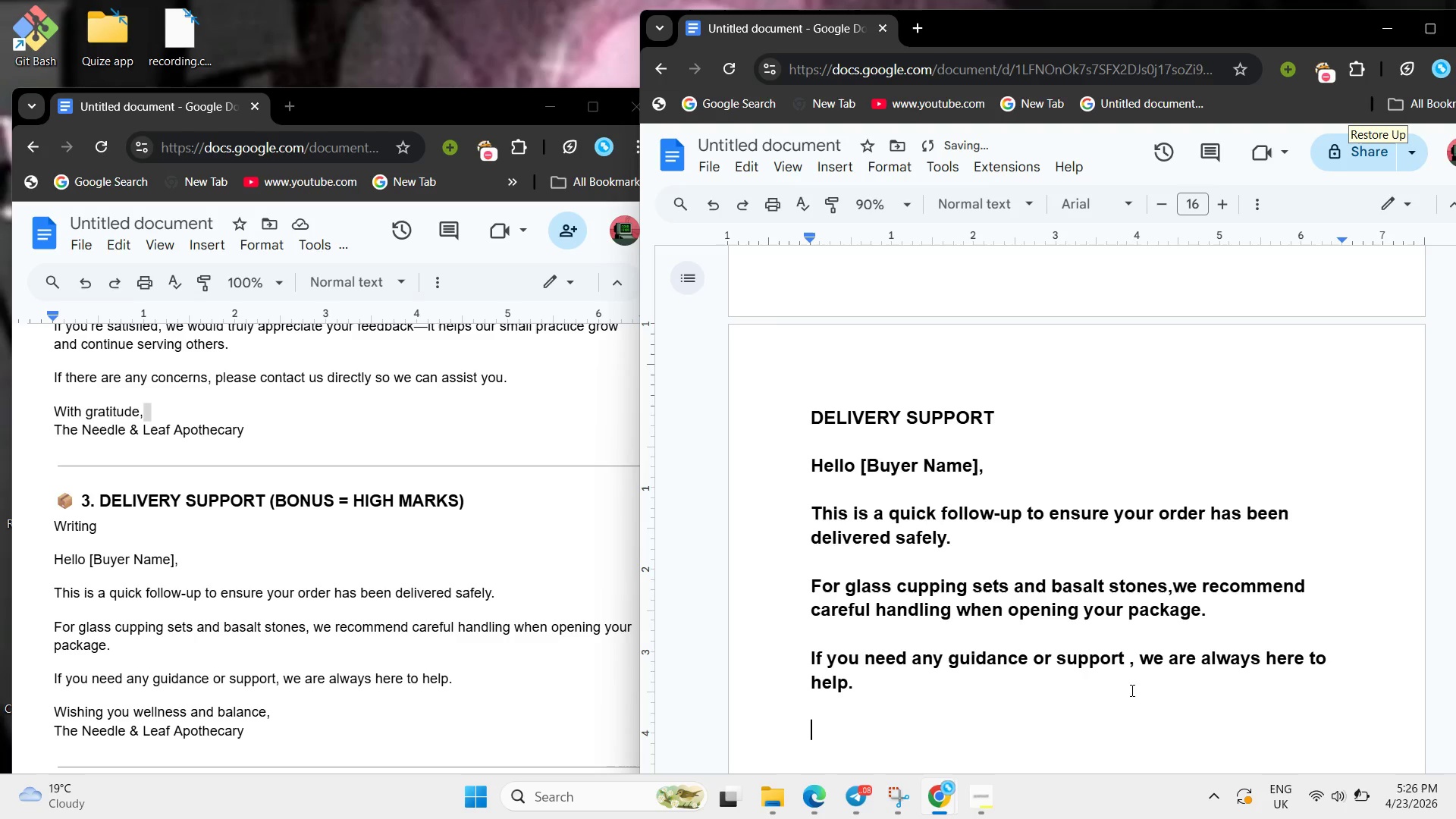 
key(Enter)
 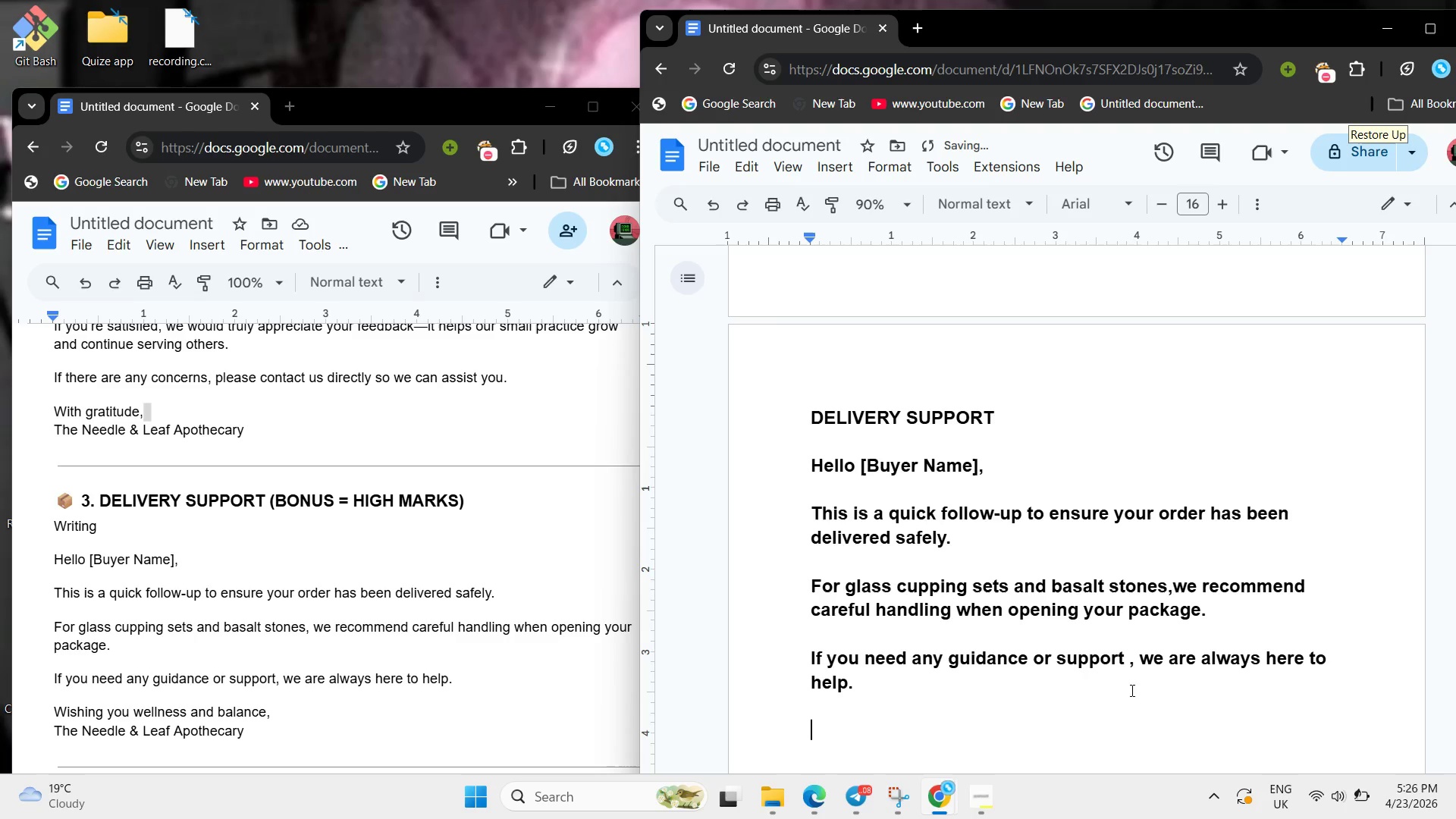 
type(Wishing you welnes)
key(Backspace)
key(Backspace)
key(Backspace)
type(lness and balance ,)
 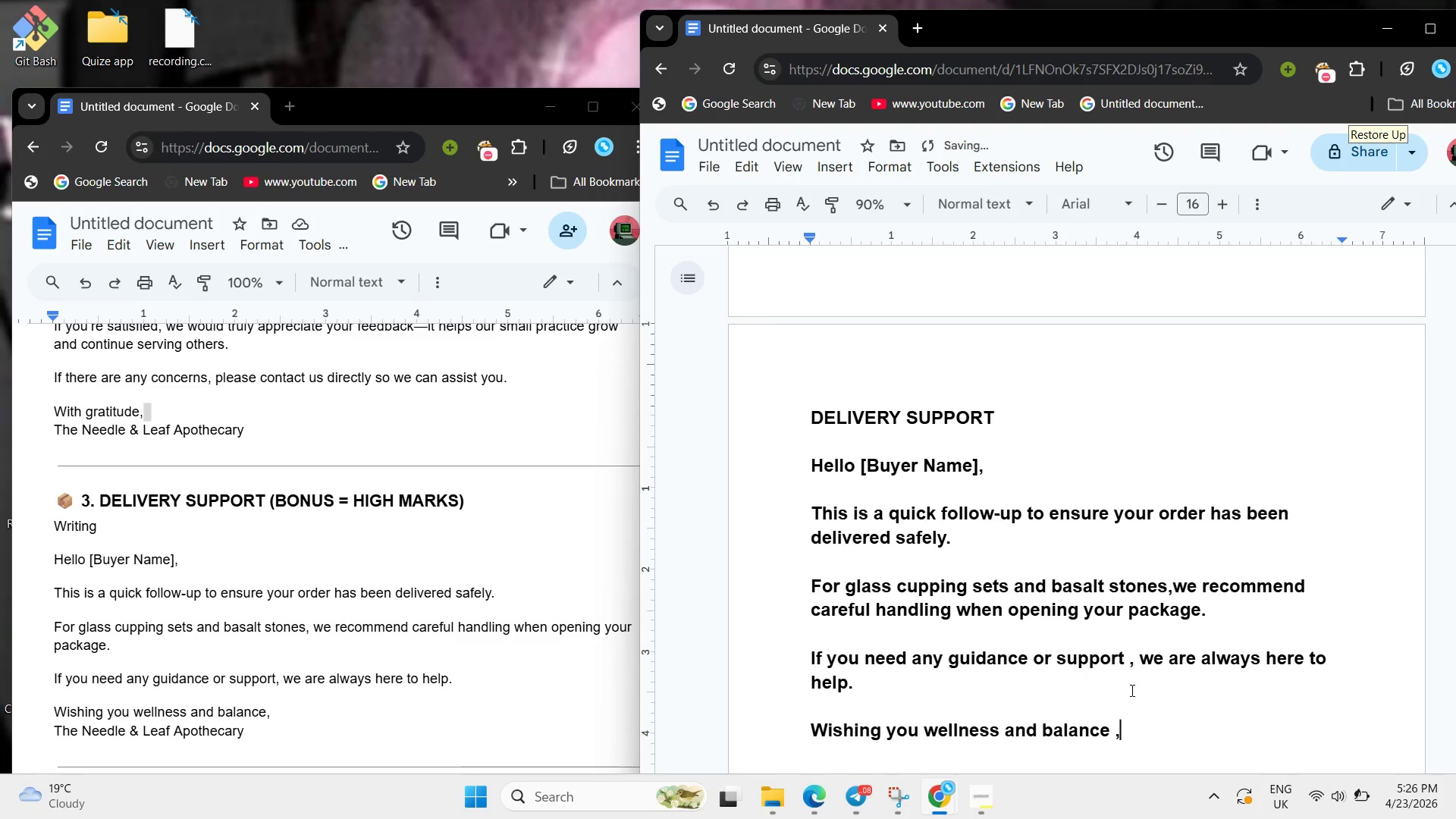 
key(Enter)
 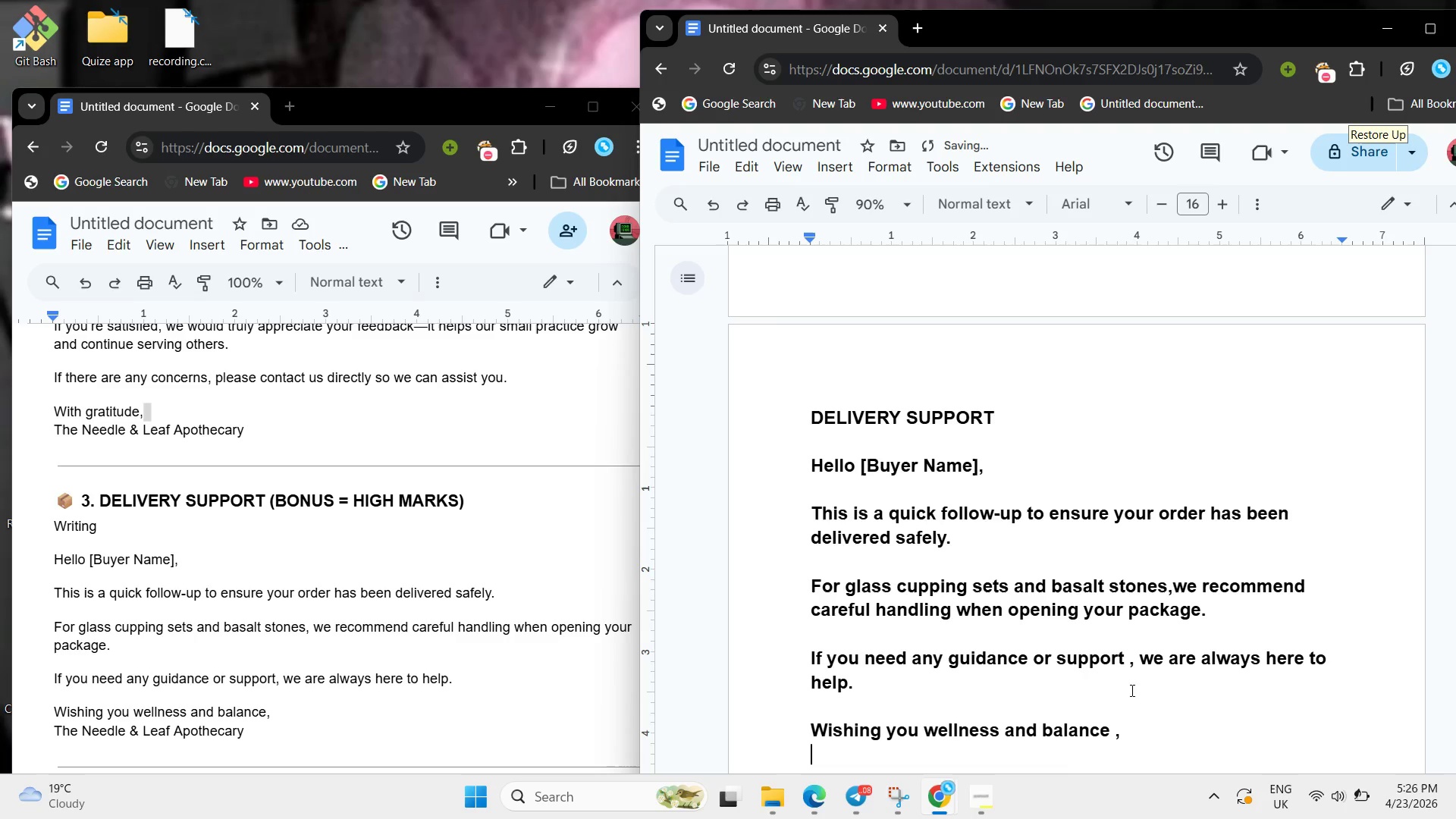 
type(The Neddle & lef )
 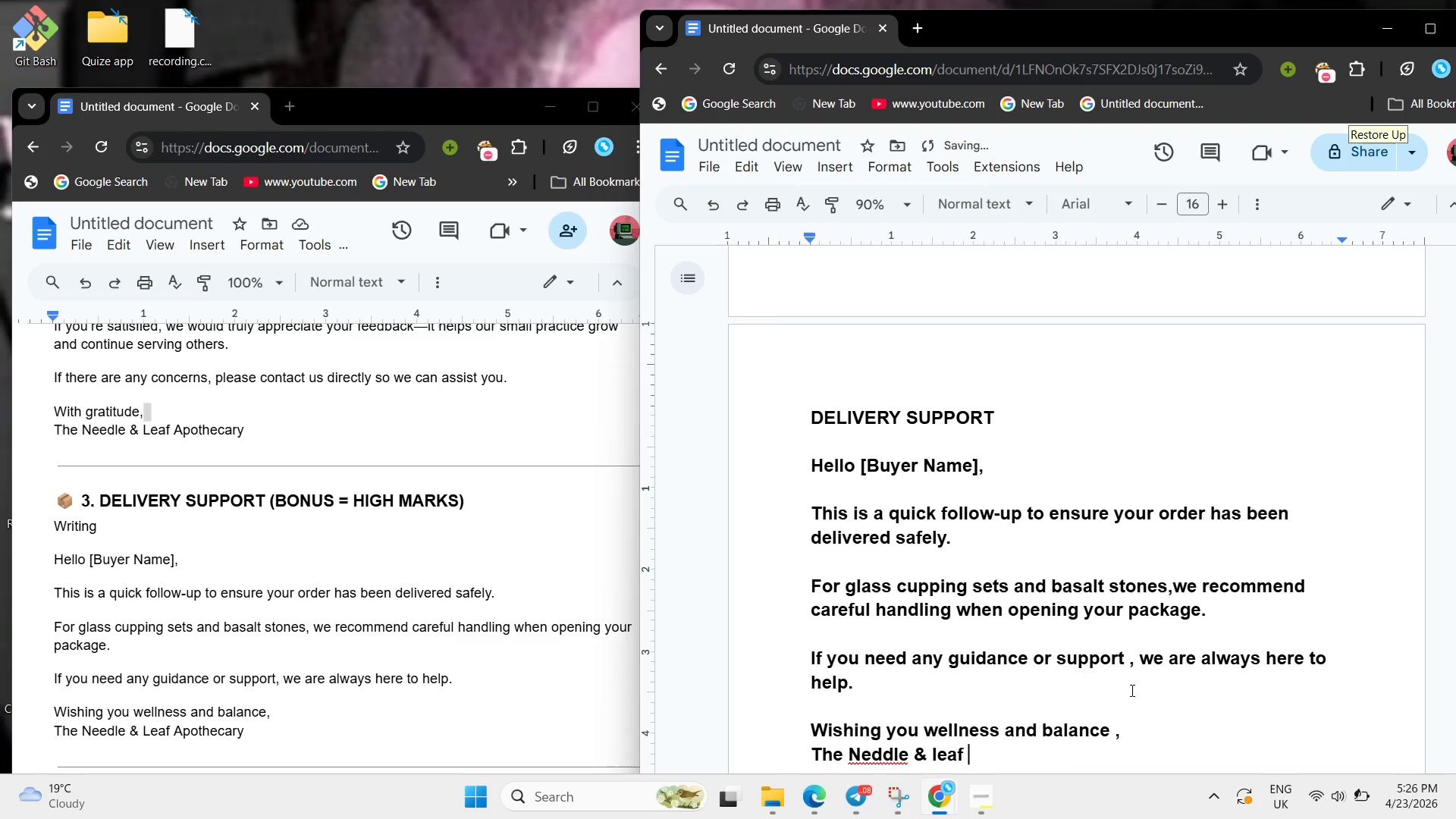 
hold_key(key=A, duration=0.36)
 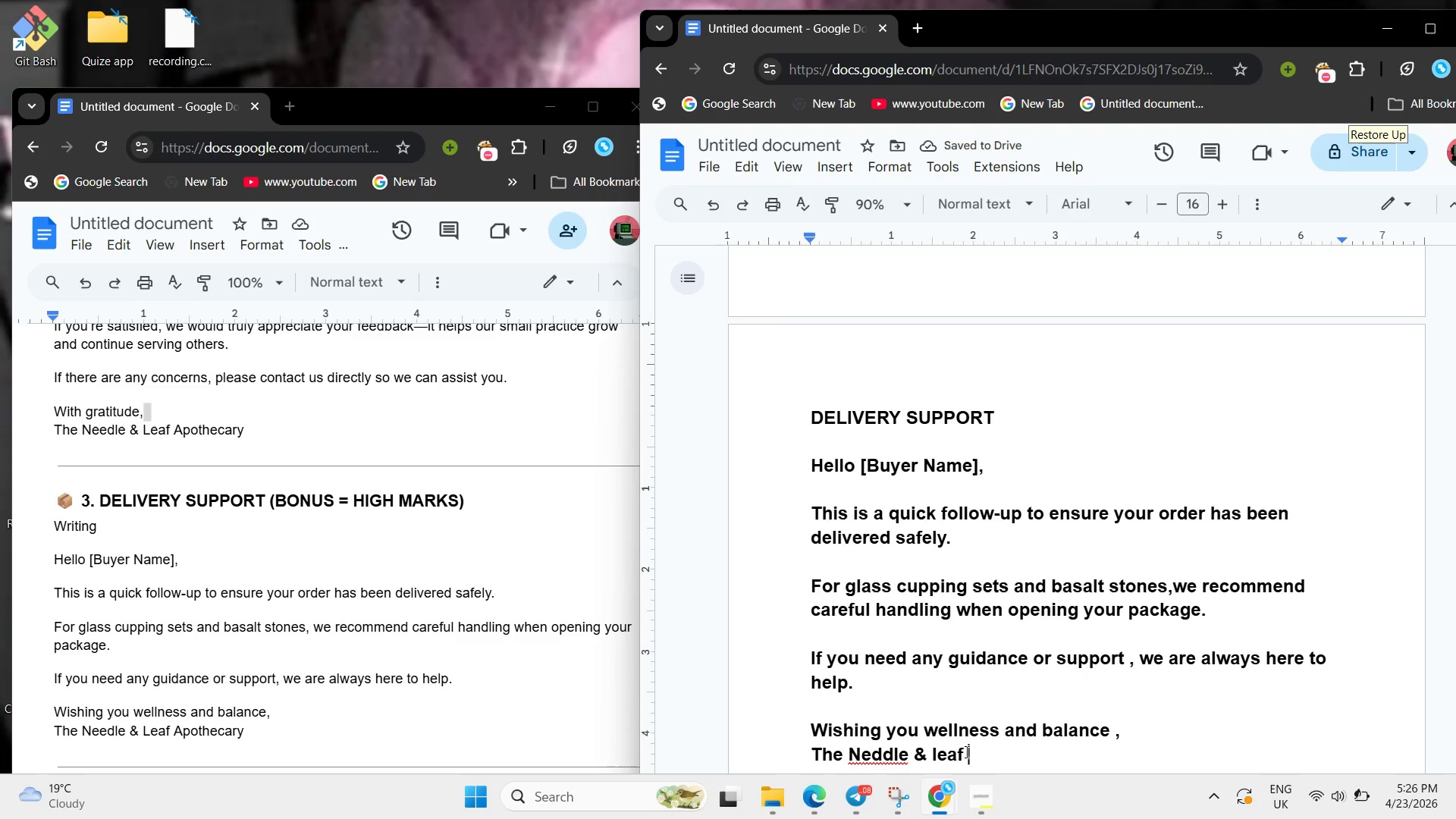 
left_click([882, 758])
 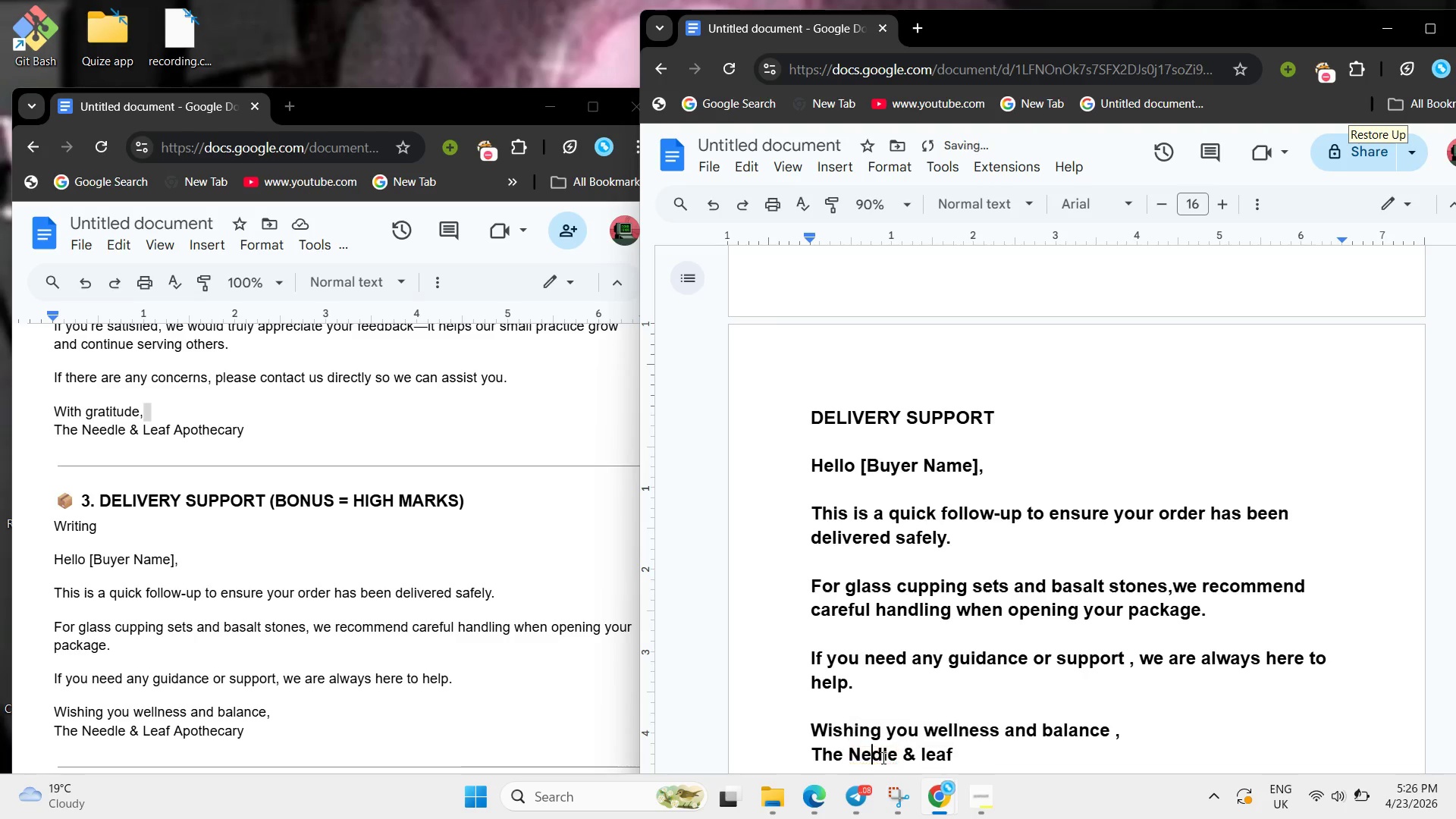 
key(Backspace)
 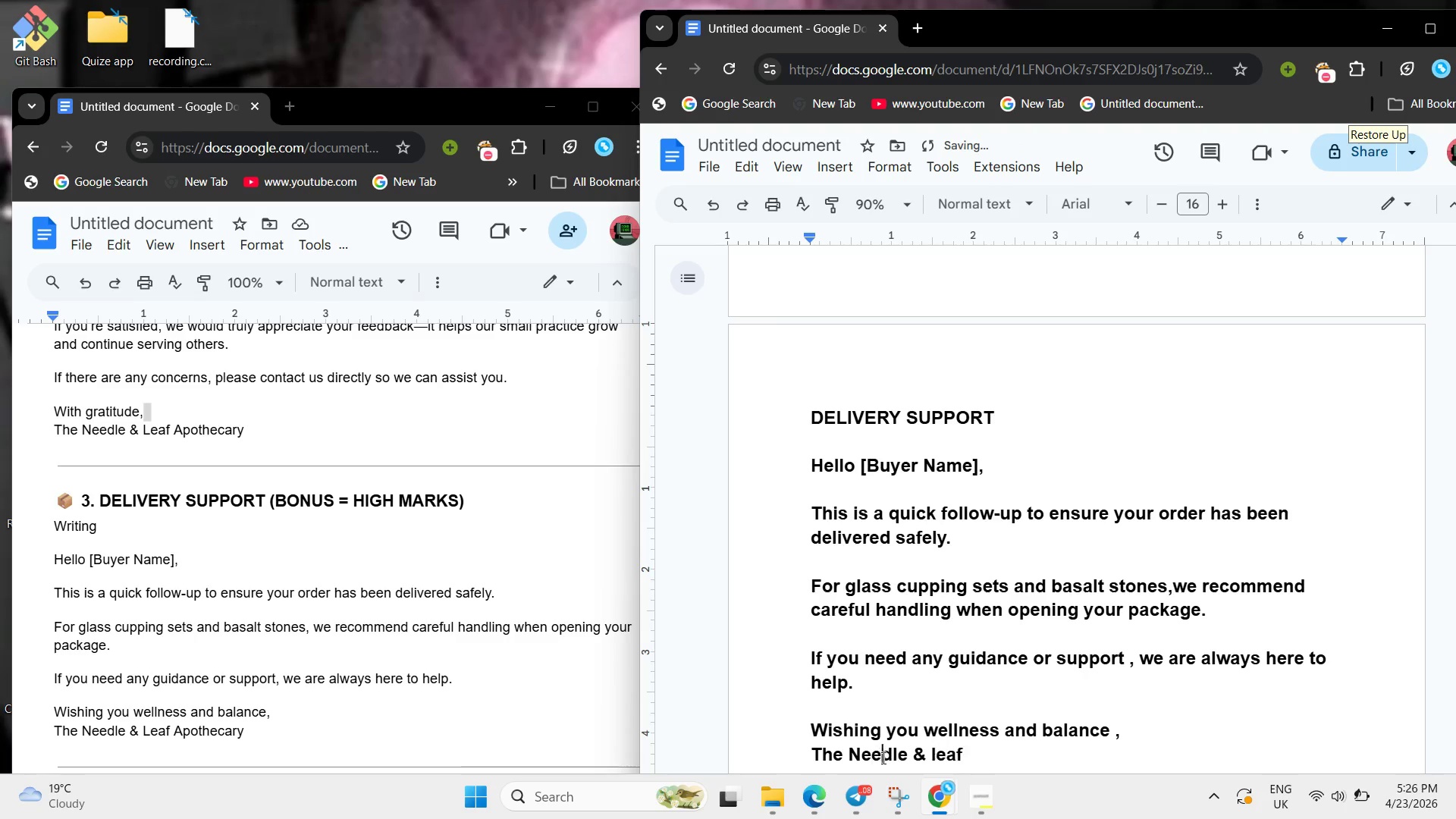 
key(E)
 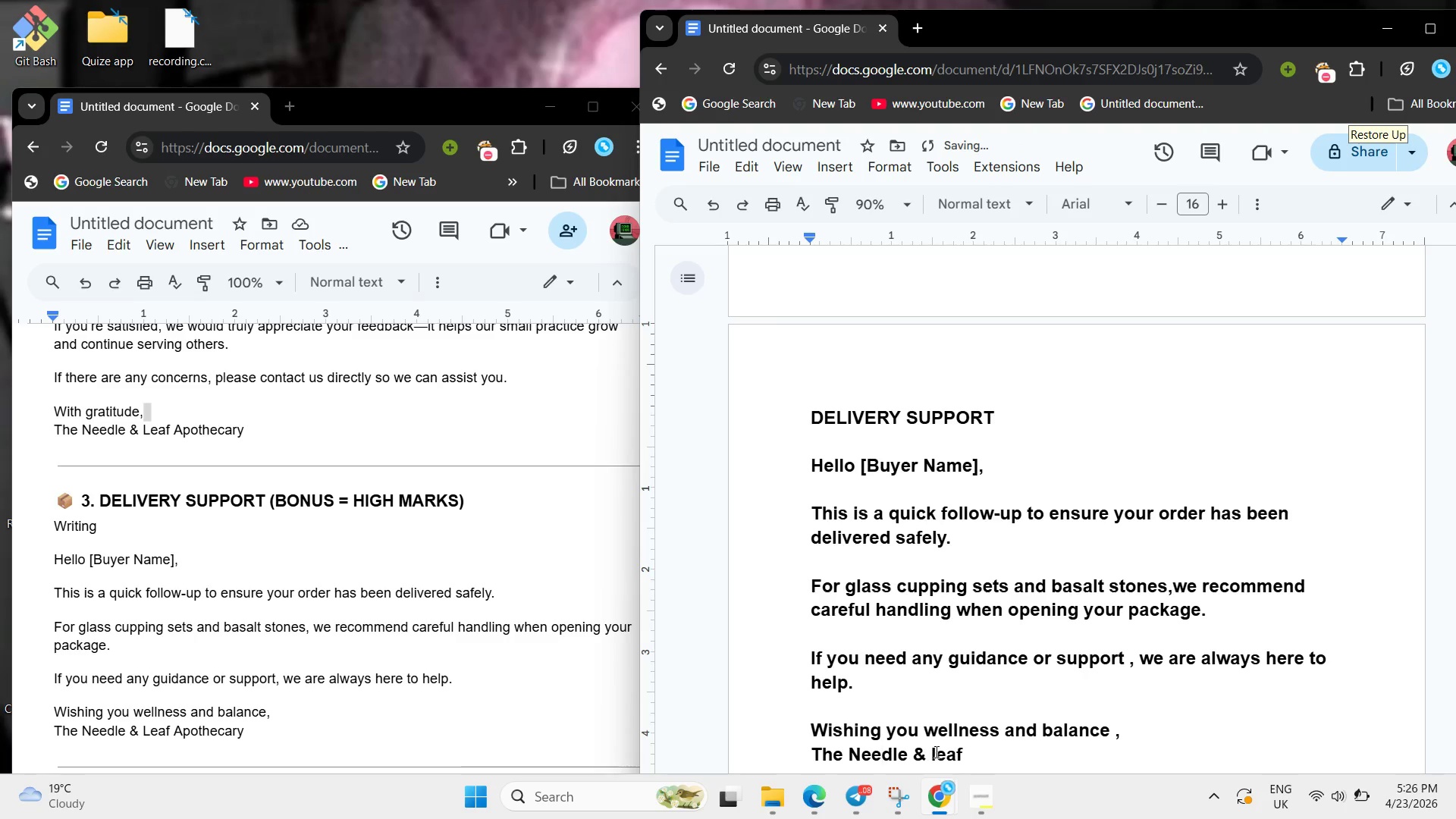 
left_click([938, 753])
 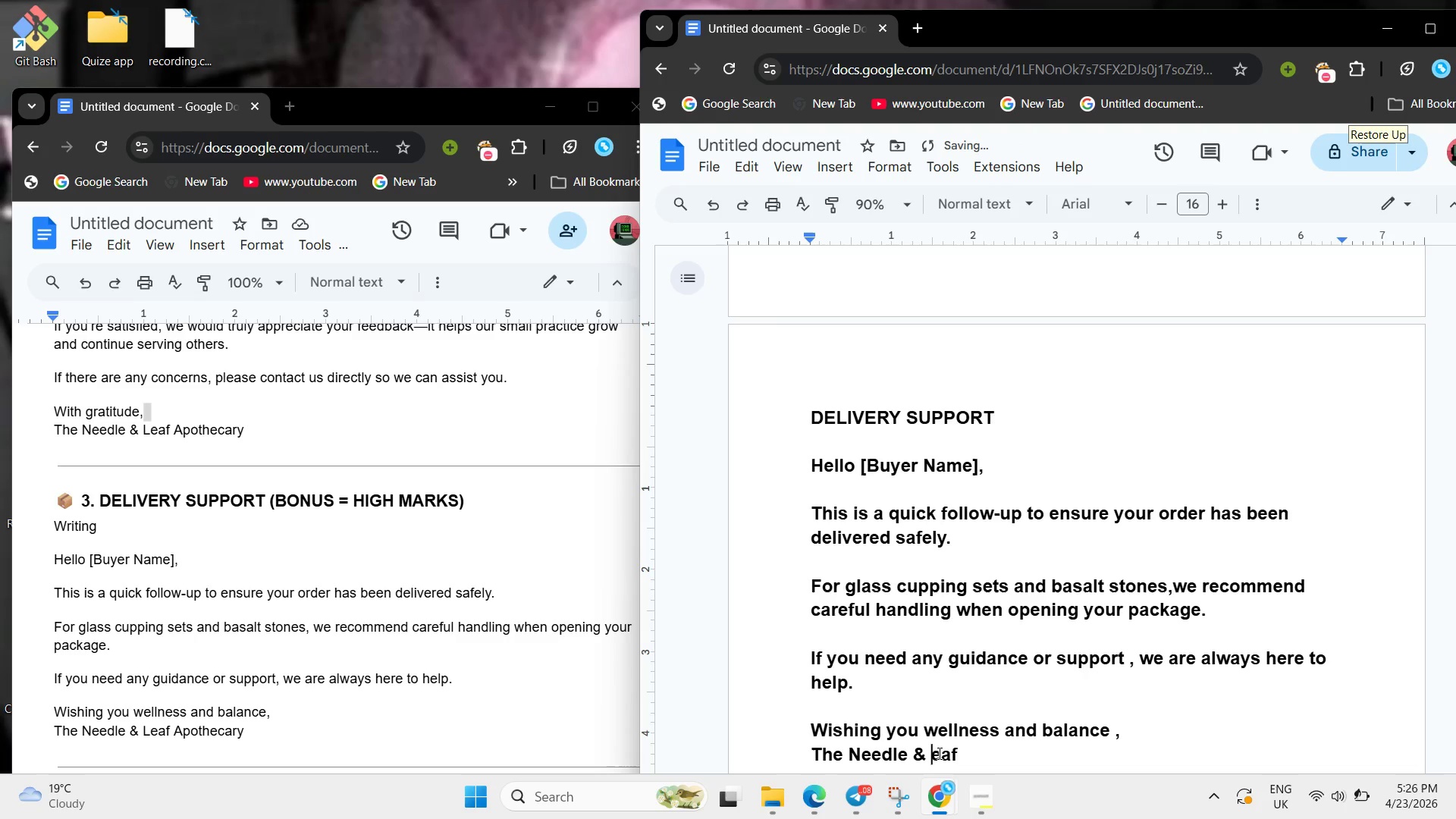 
key(Backspace)
 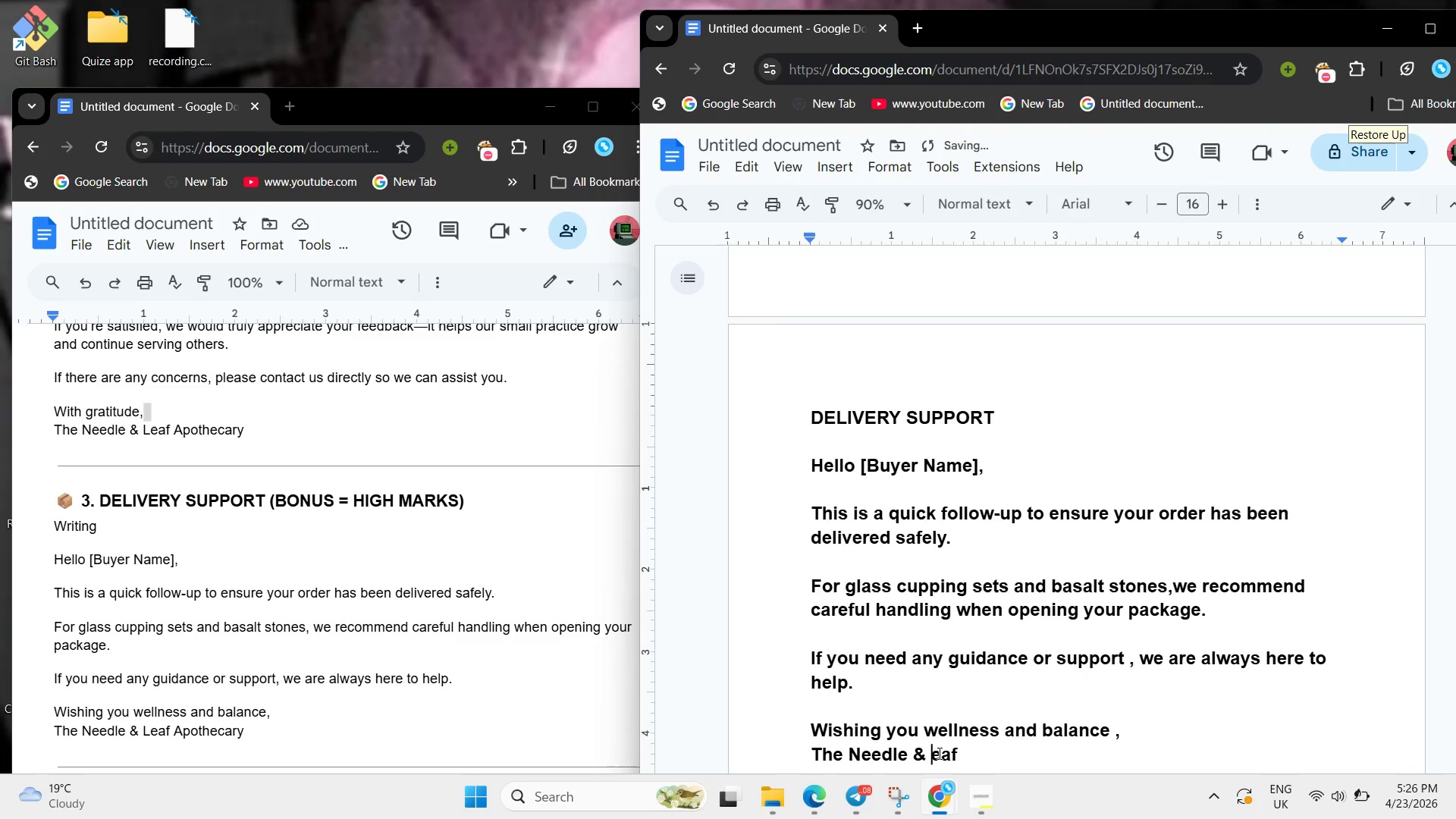 
key(Shift+L)
 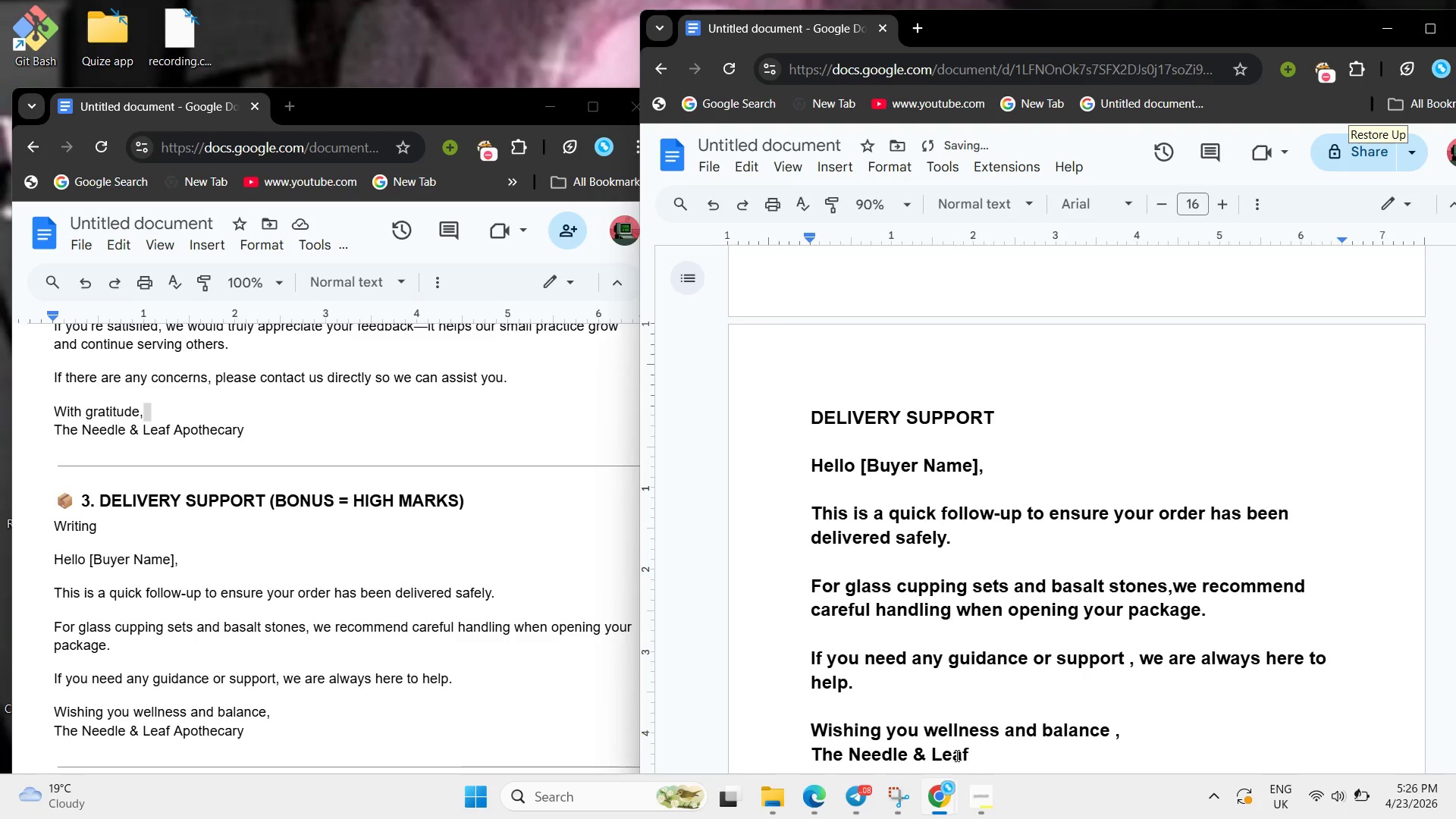 
left_click([1005, 750])
 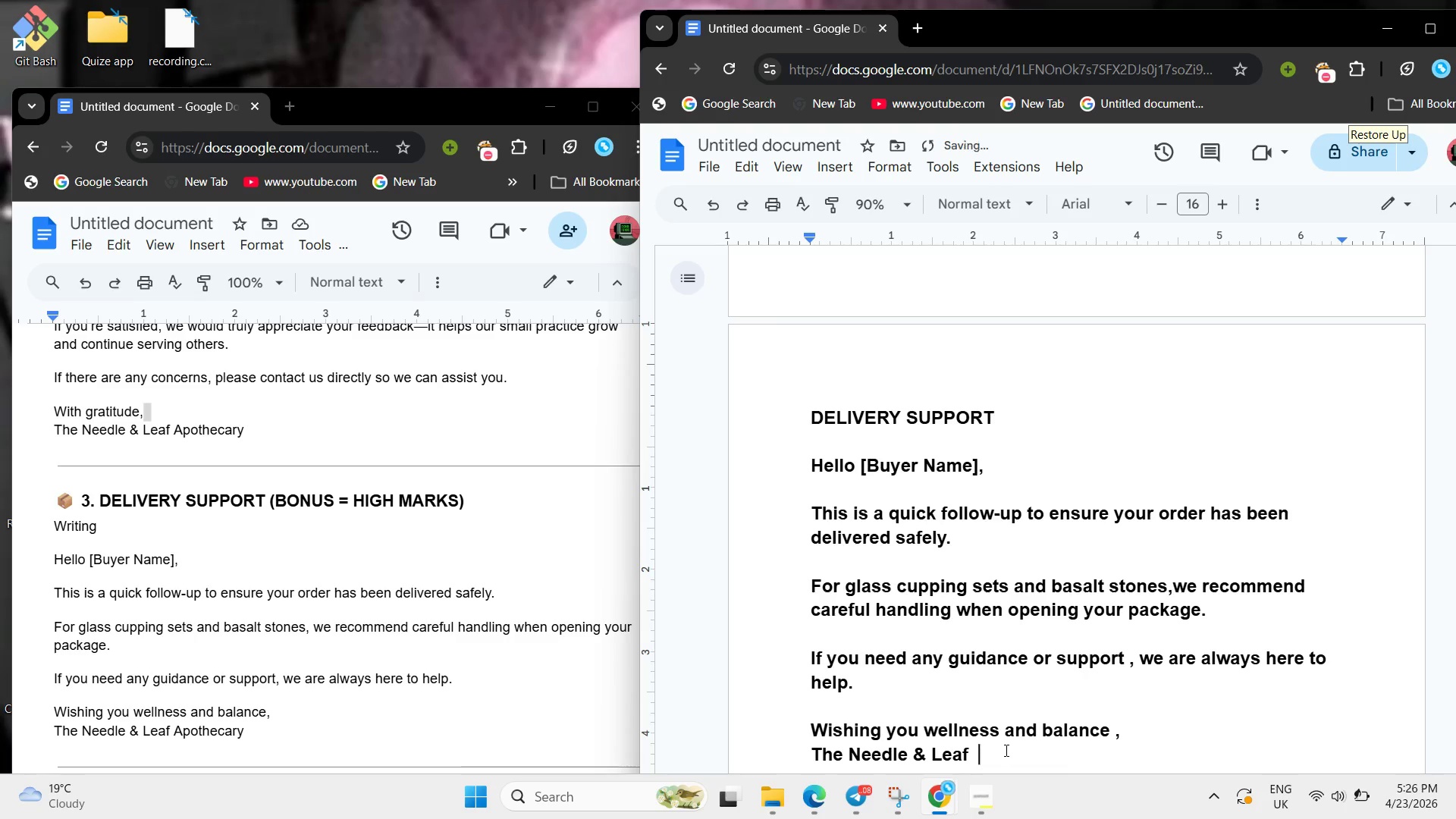 
type( Apothecart)
key(Backspace)
type(y)
 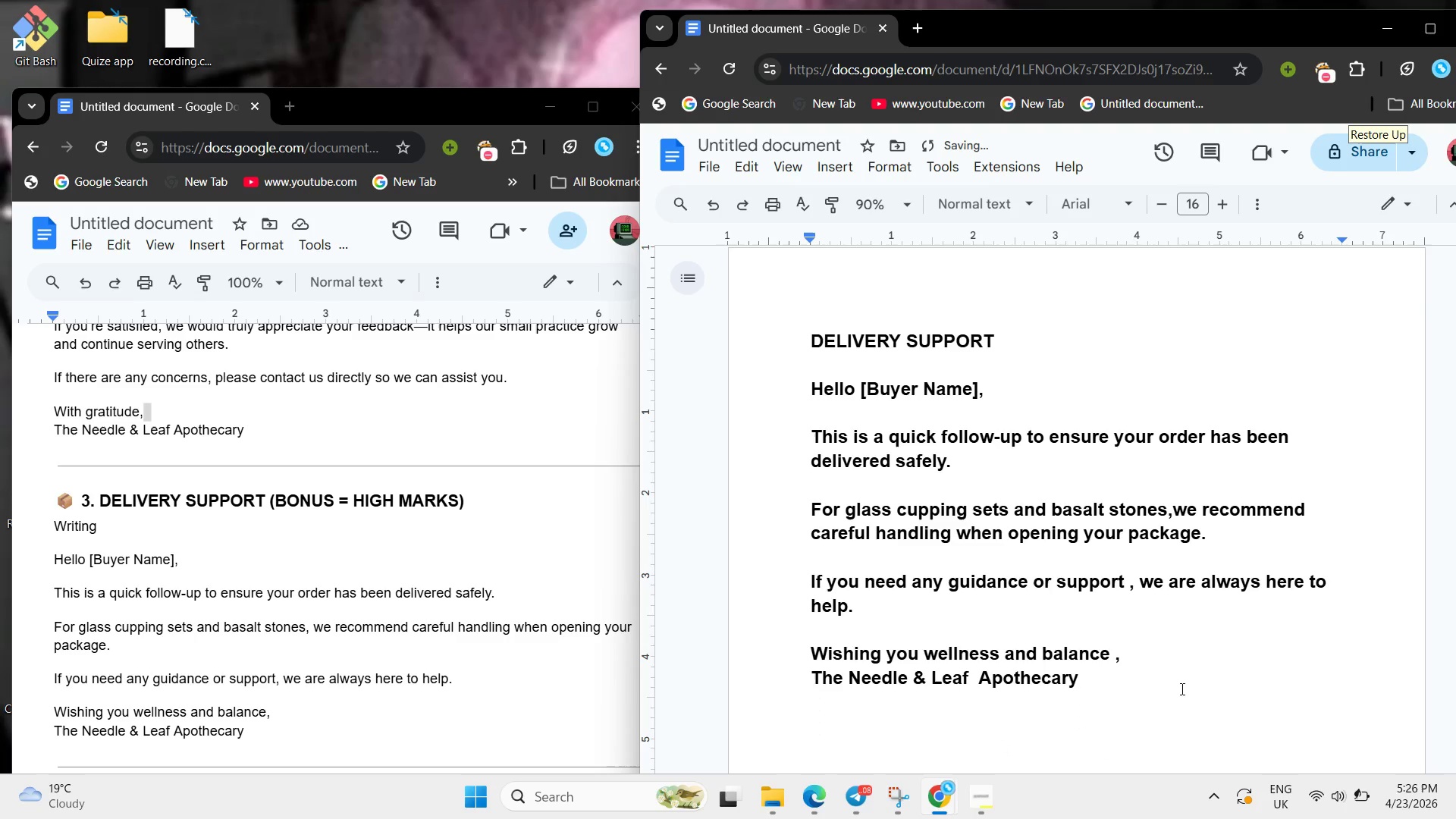 
left_click_drag(start_coordinate=[1171, 675], to_coordinate=[801, 353])
 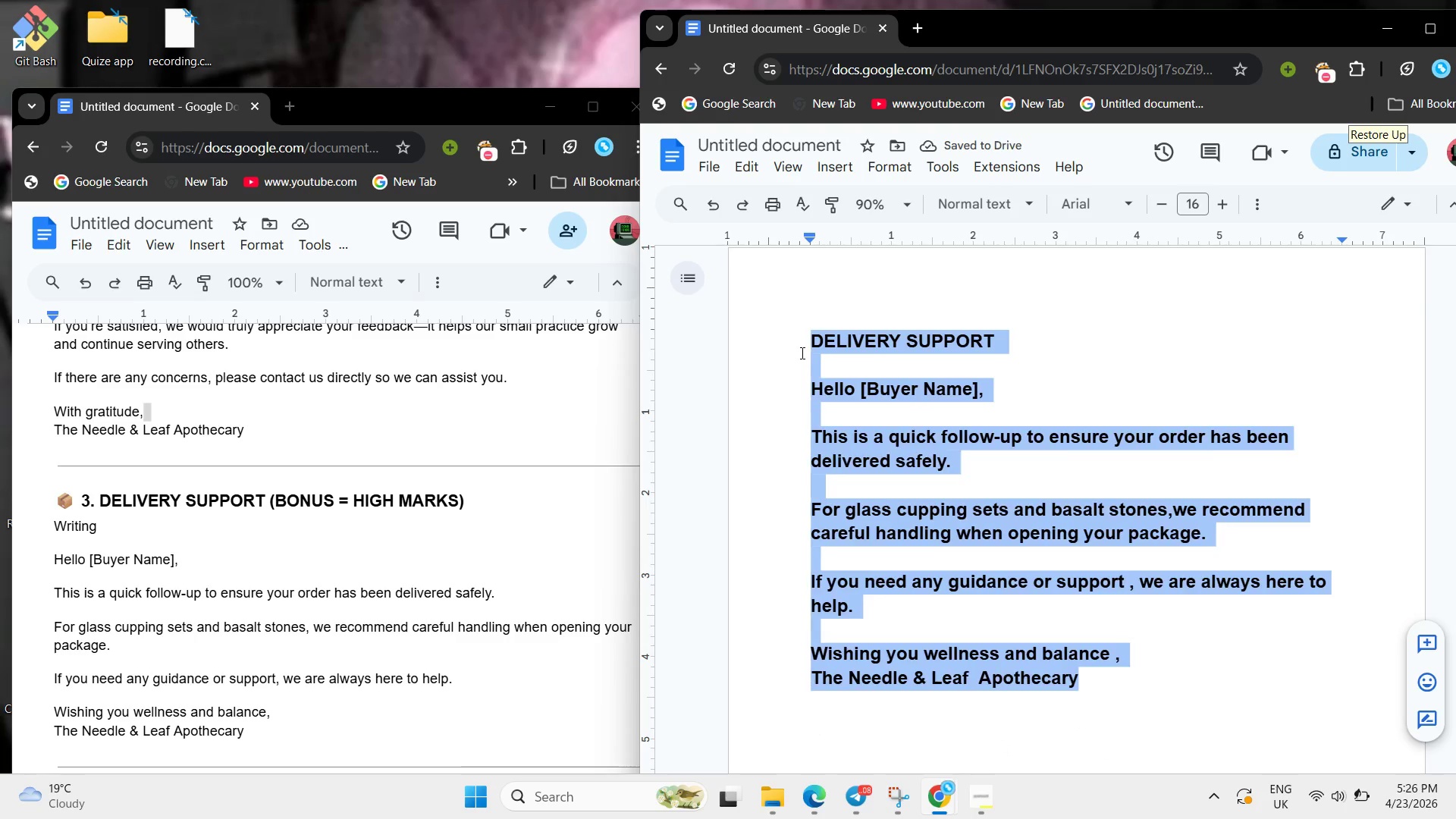 
key(Control+ControlLeft)
 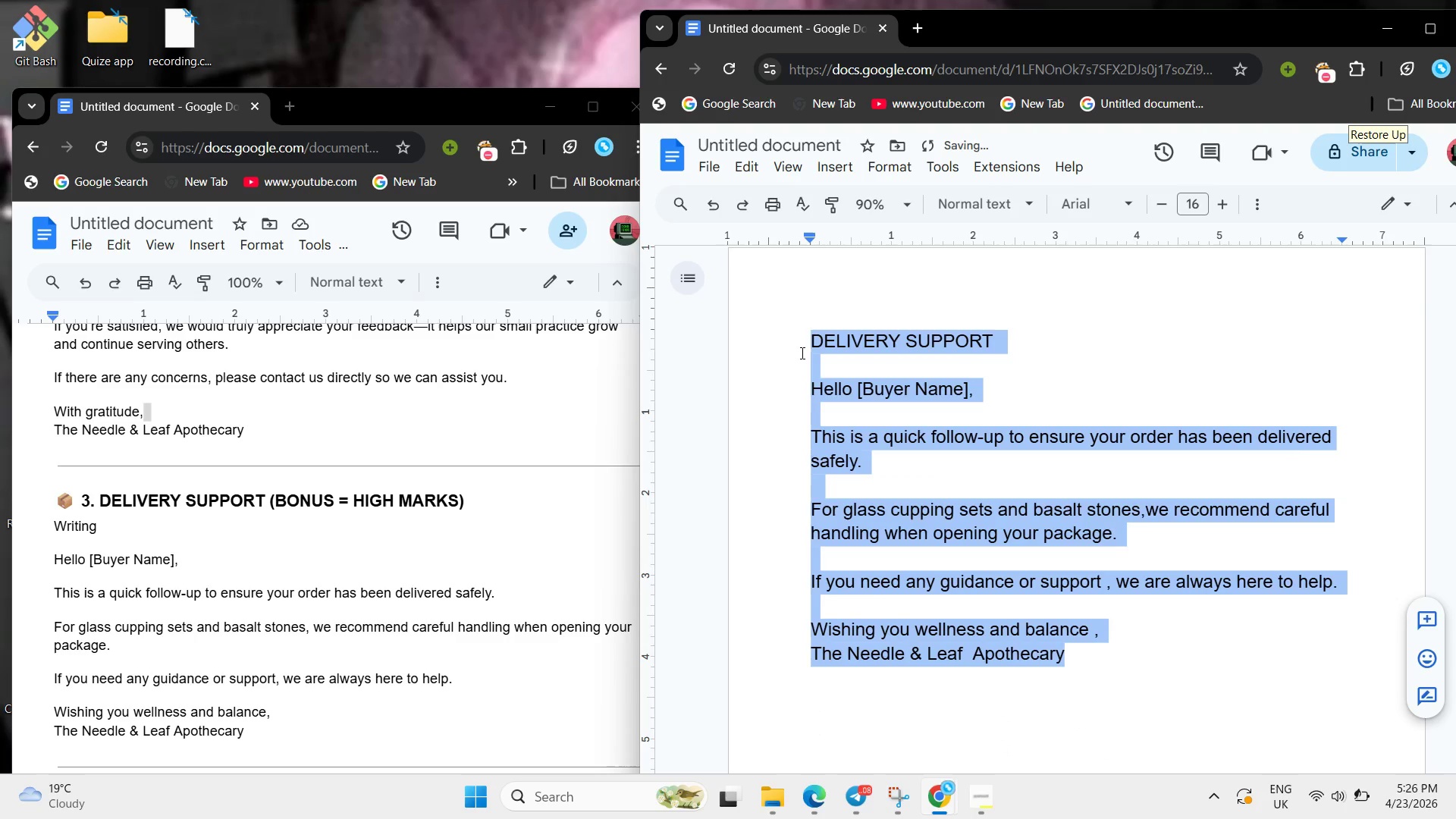 
key(Control+B)
 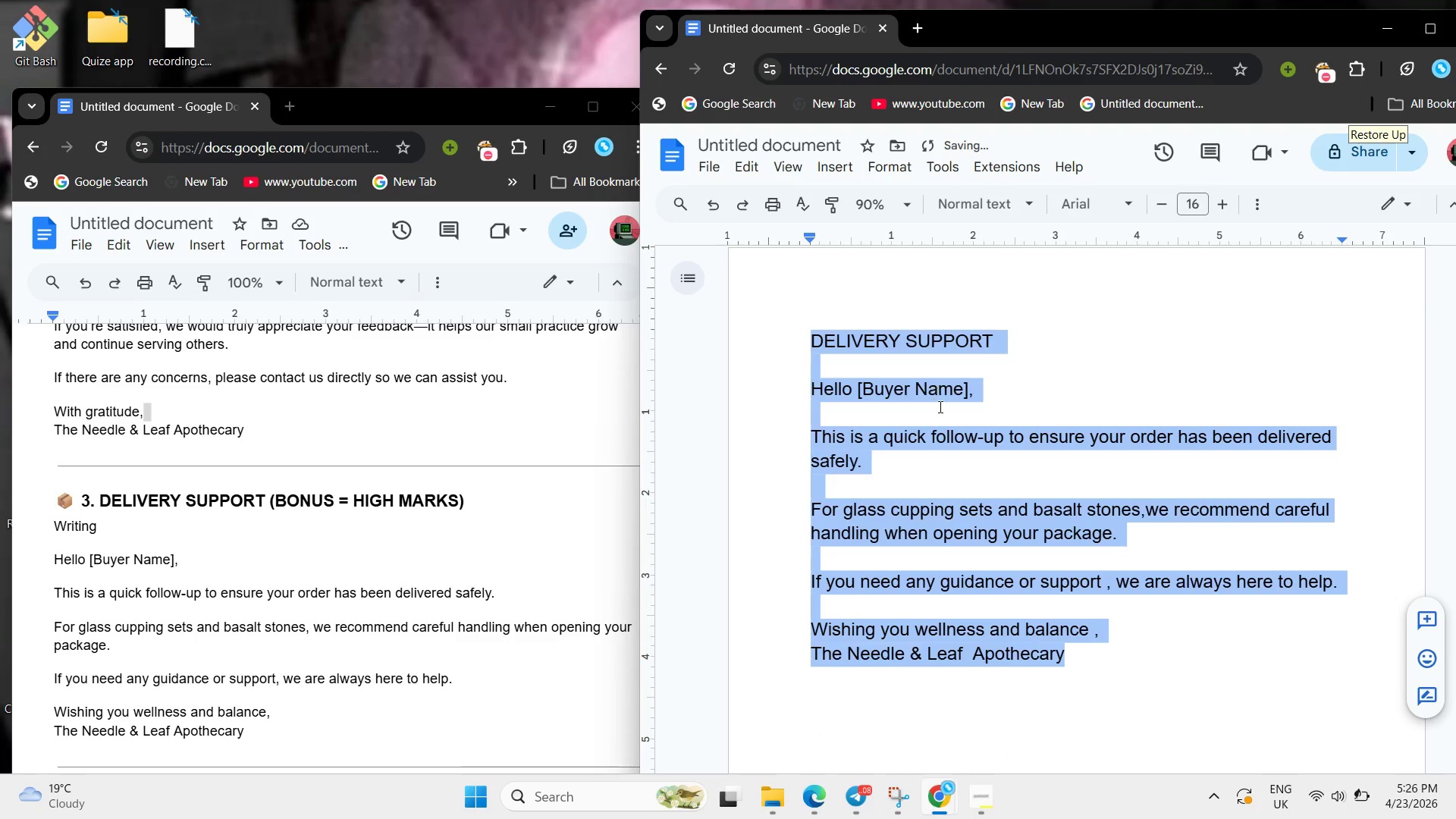 
left_click([939, 406])
 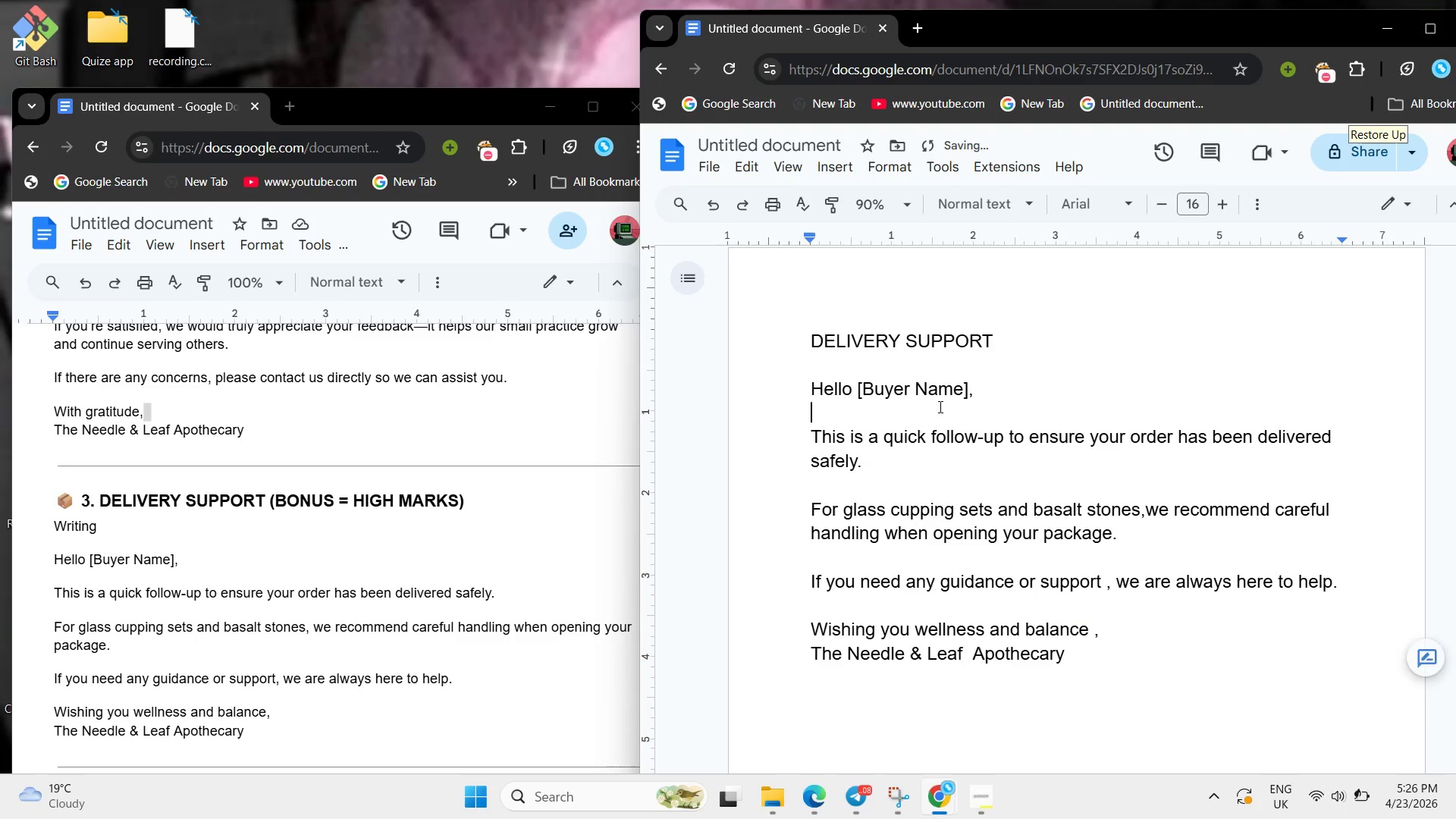 
left_click_drag(start_coordinate=[1011, 335], to_coordinate=[800, 347])
 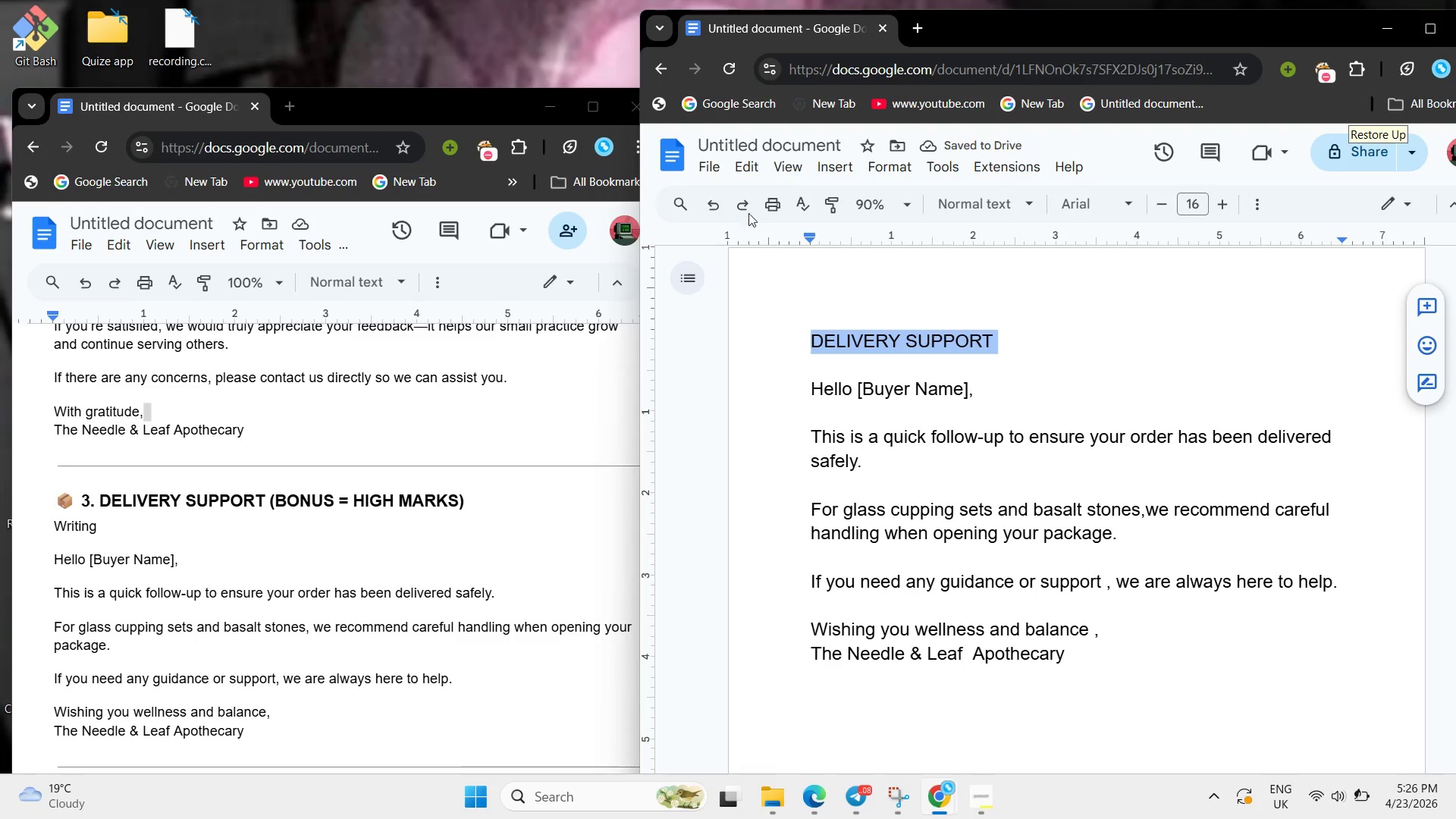 
mouse_move([780, 202])
 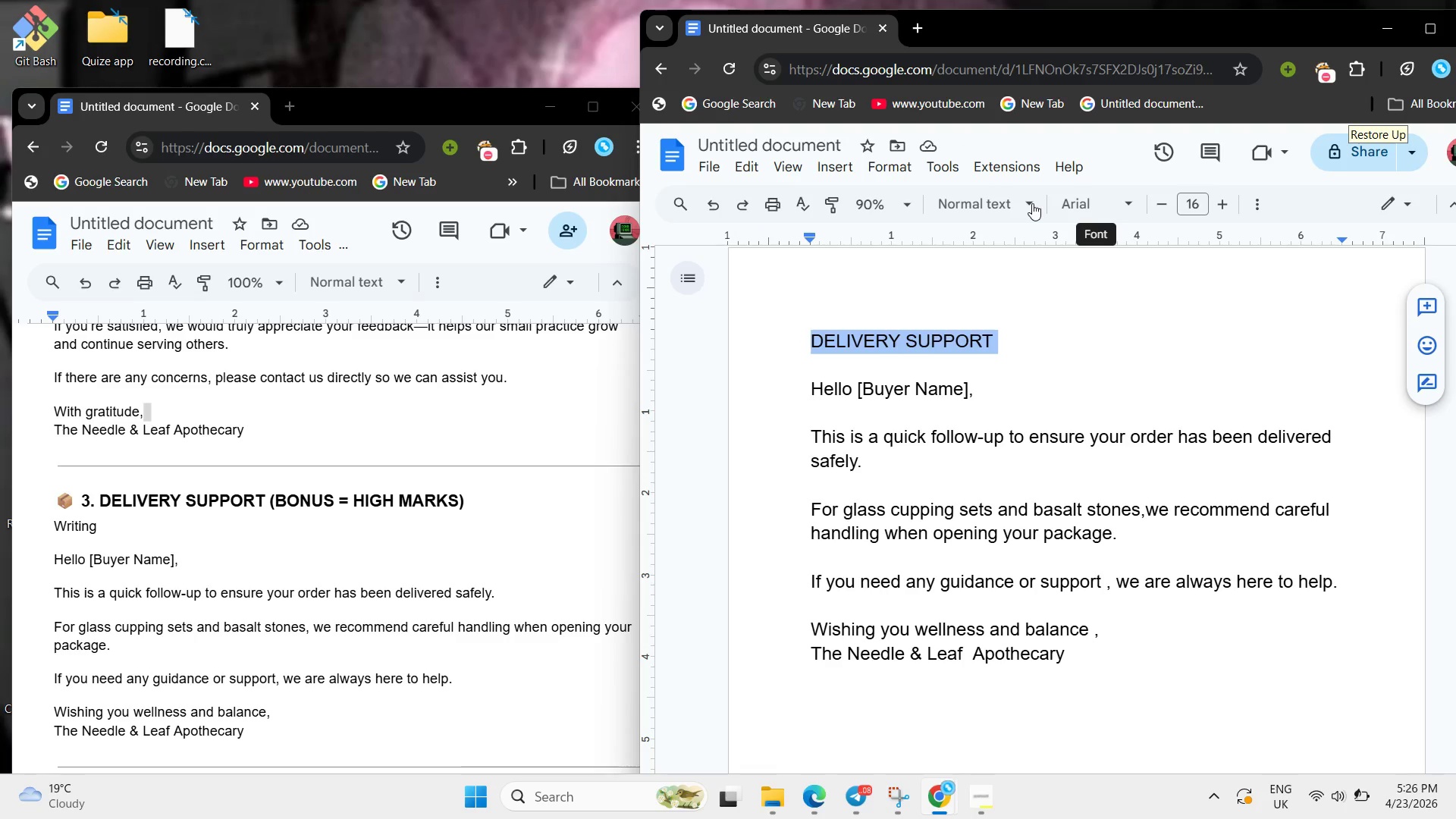 
key(Control+ControlLeft)
 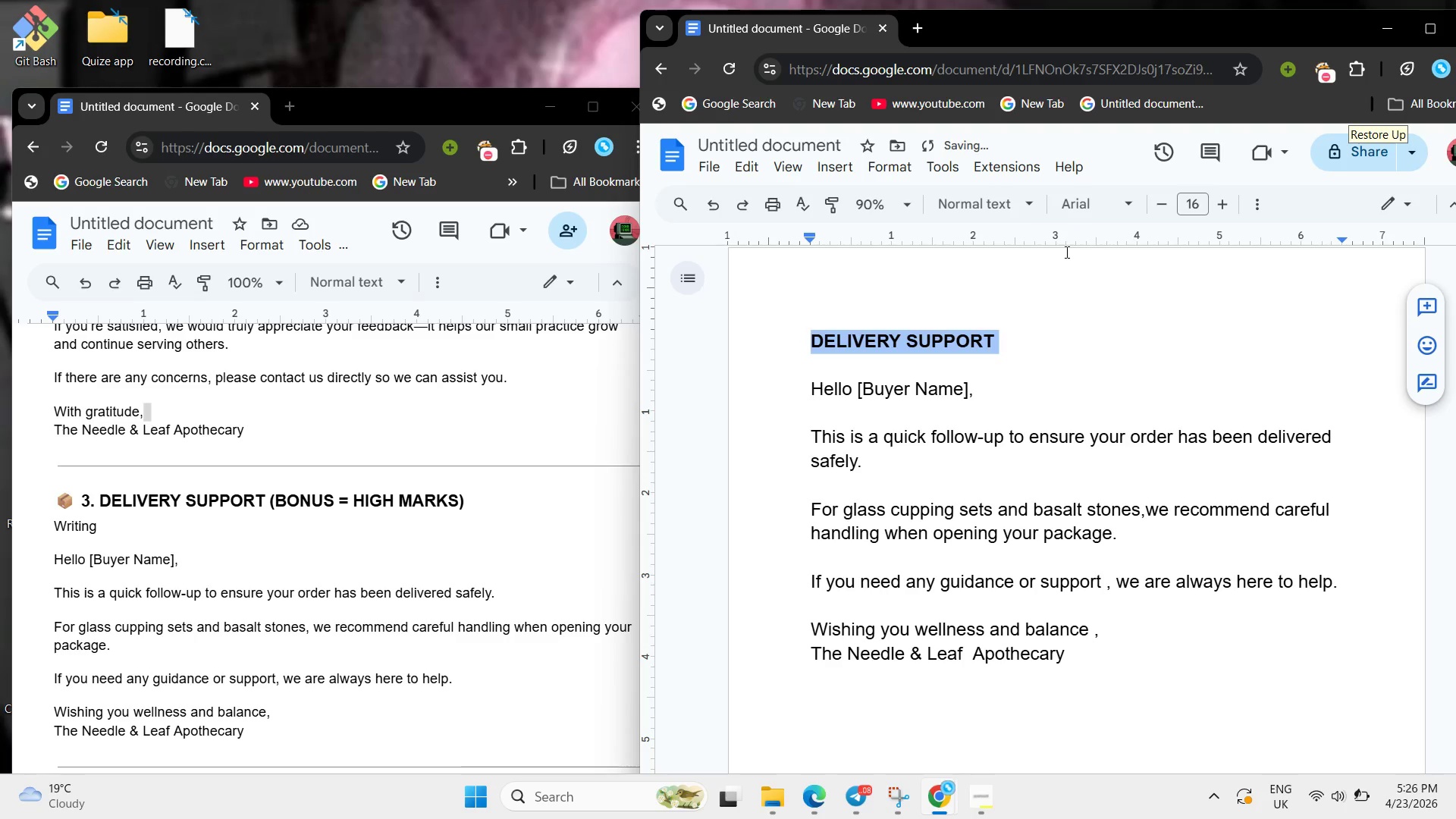 
key(Control+B)